 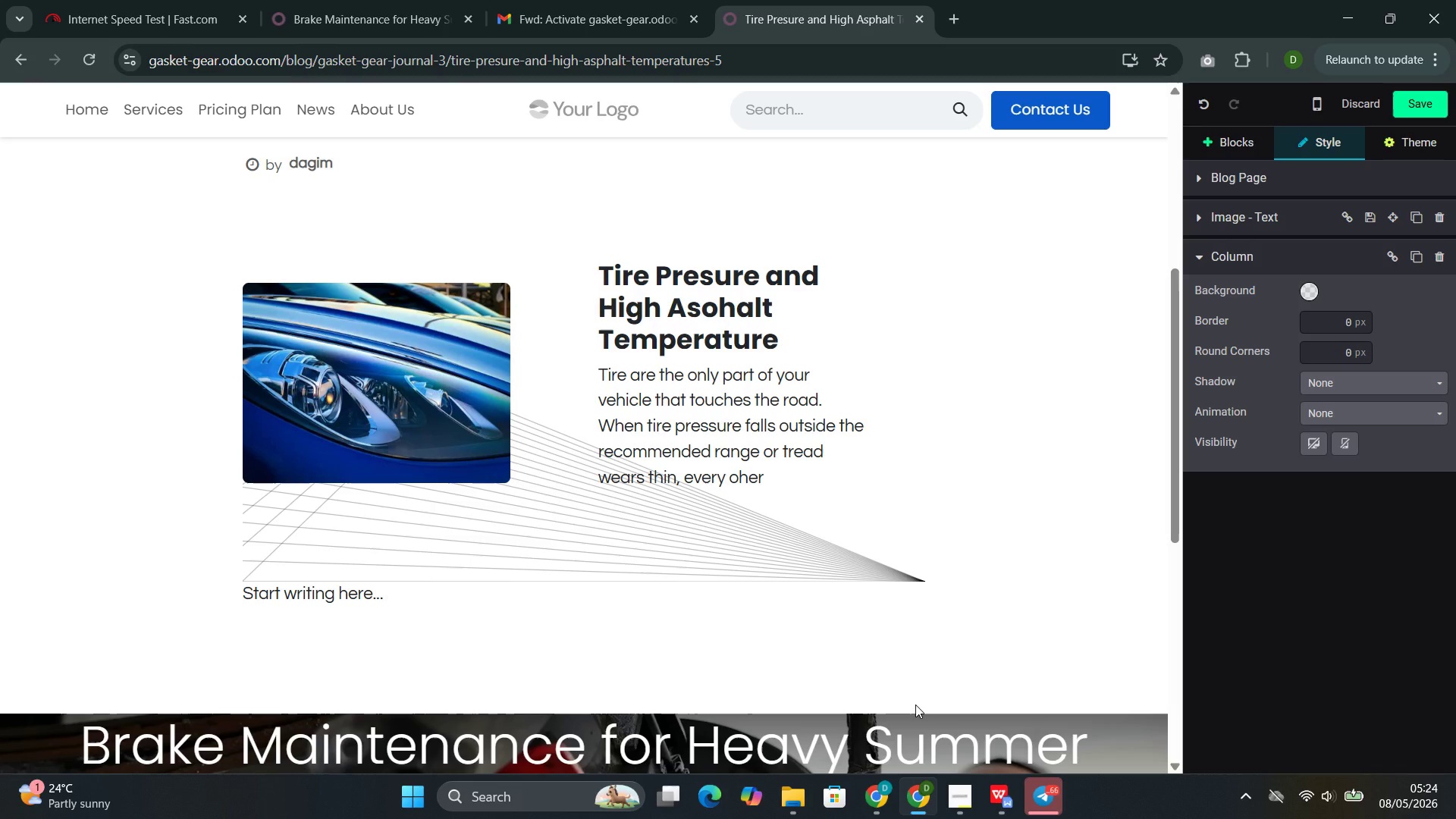 
key(ArrowLeft)
 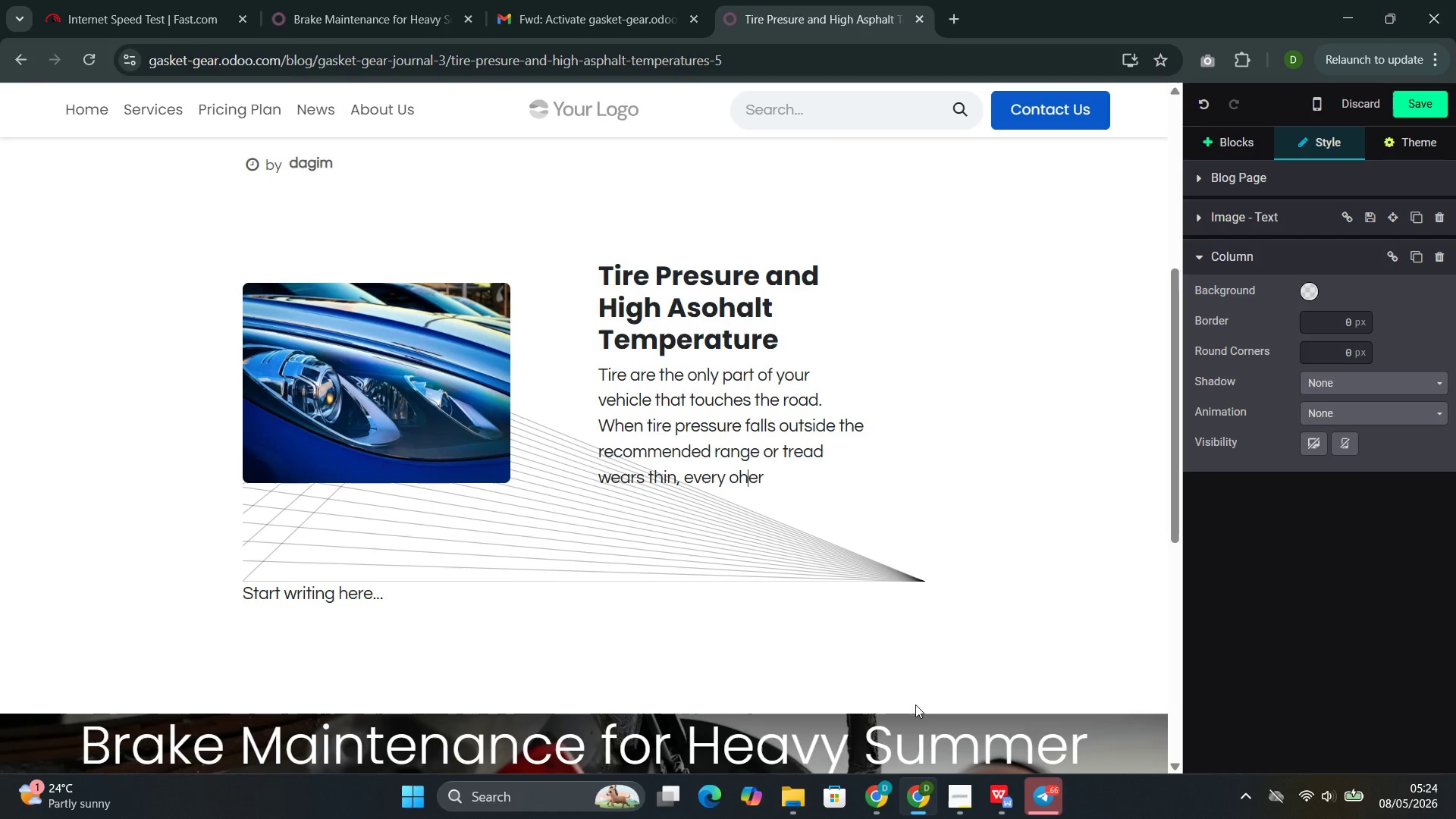 
key(ArrowLeft)
 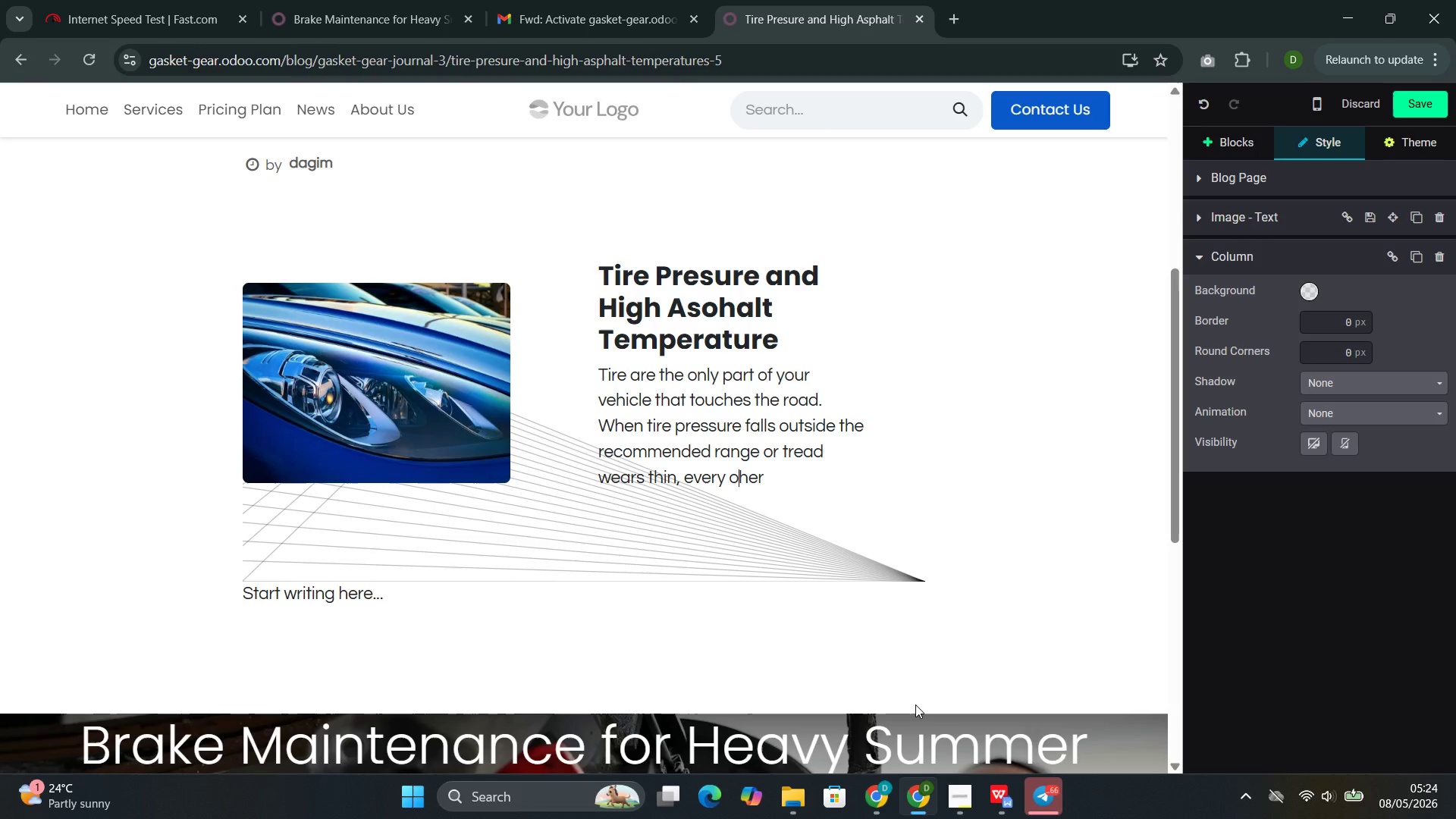 
key(ArrowLeft)
 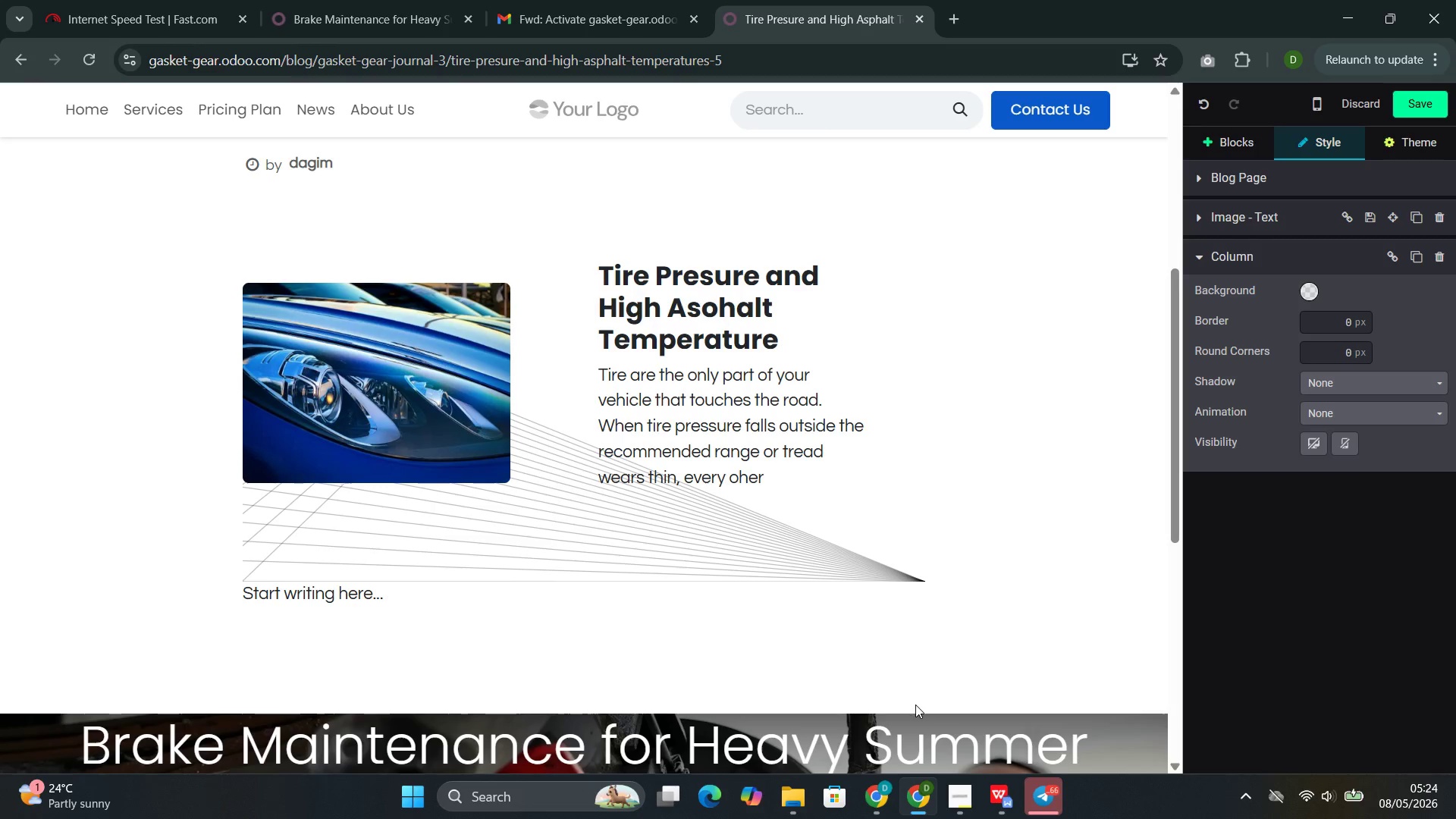 
key(T)
 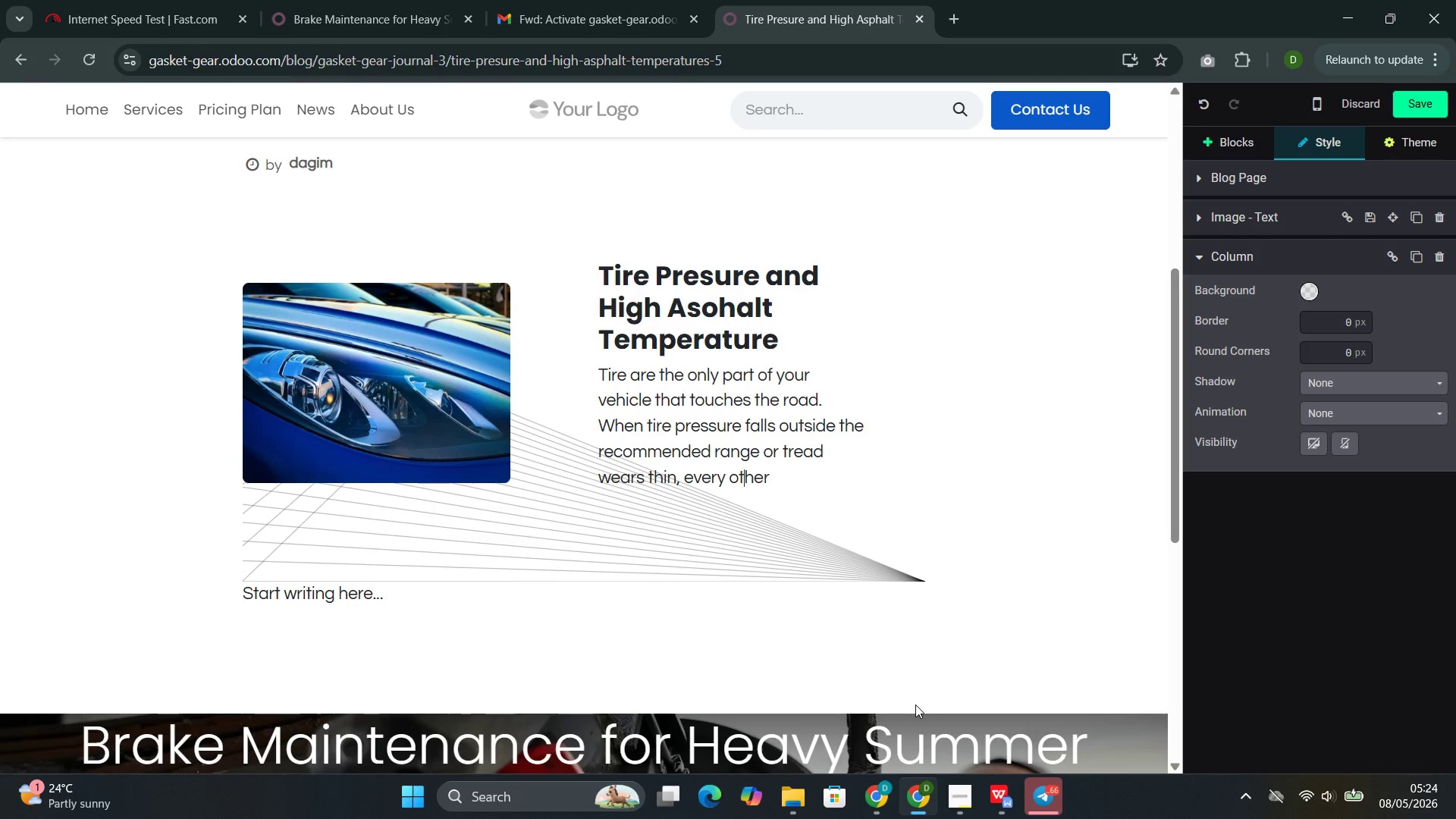 
key(ArrowRight)
 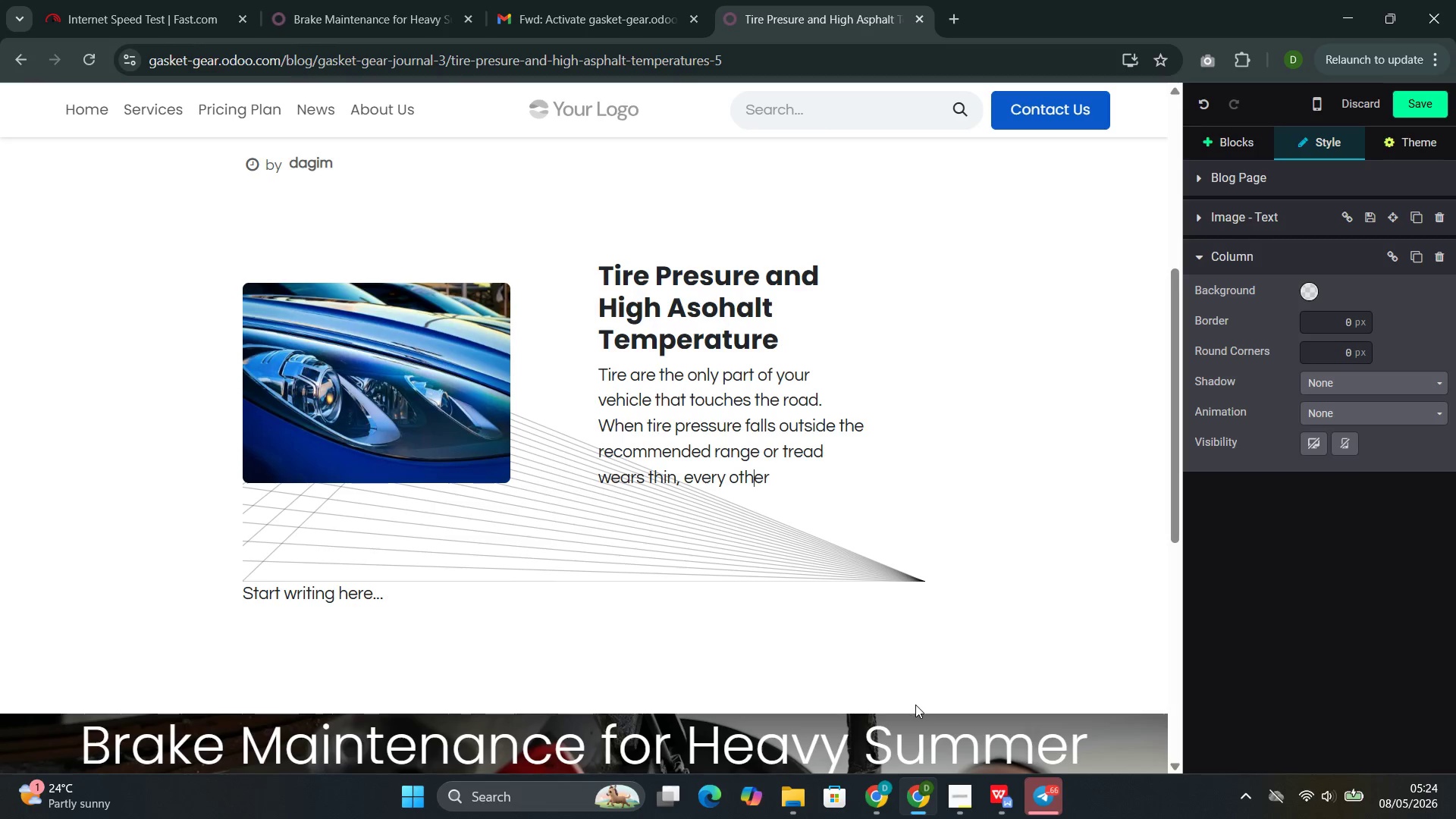 
key(ArrowRight)
 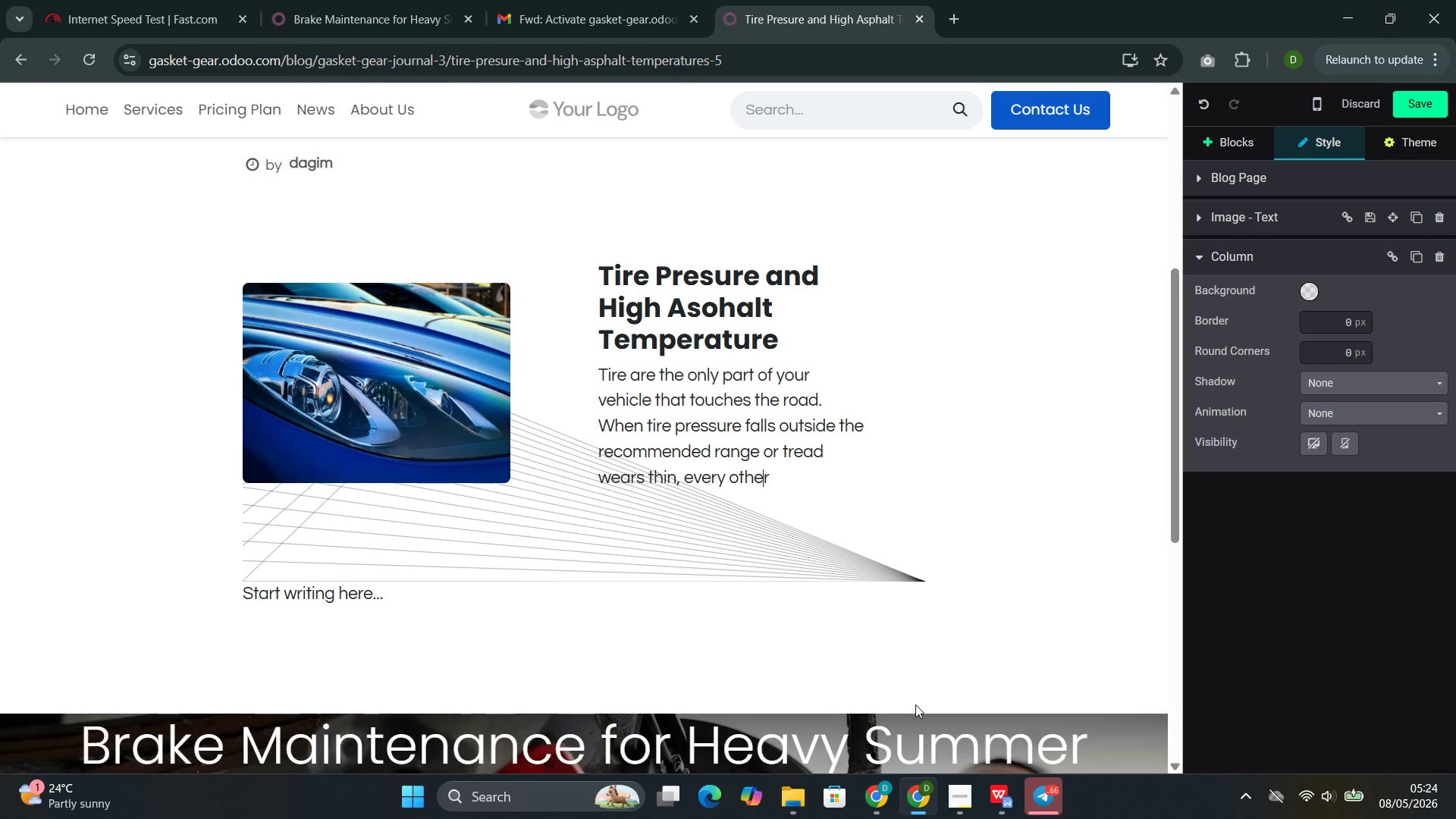 
key(ArrowRight)
 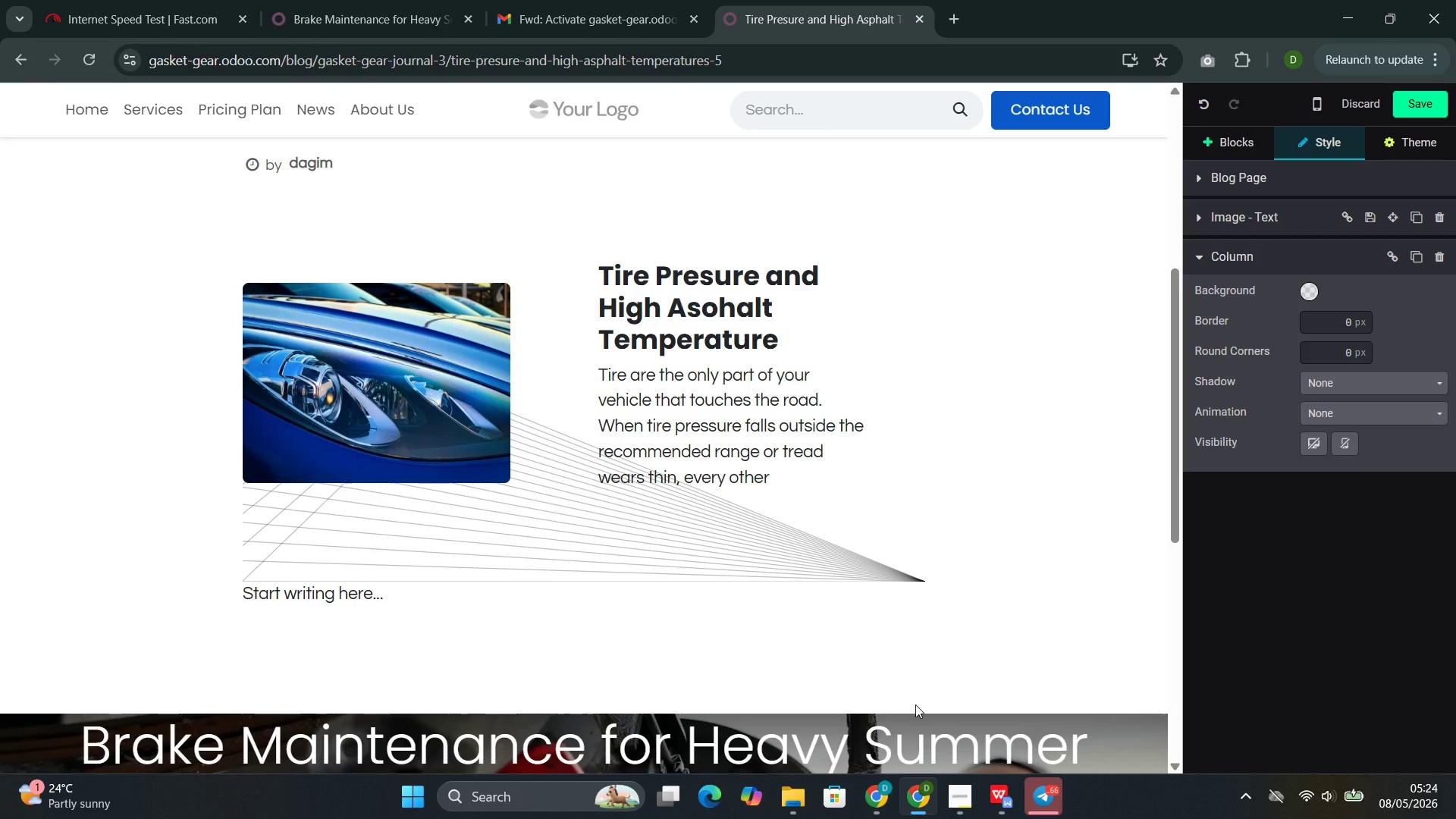 
type( safety system in the vehicle is compromised. For budget )
key(Backspace)
type(-conscious travelers, proper tire maintenanv)
key(Backspace)
type(ce is the most cost-effective way to improve fuel economy)
 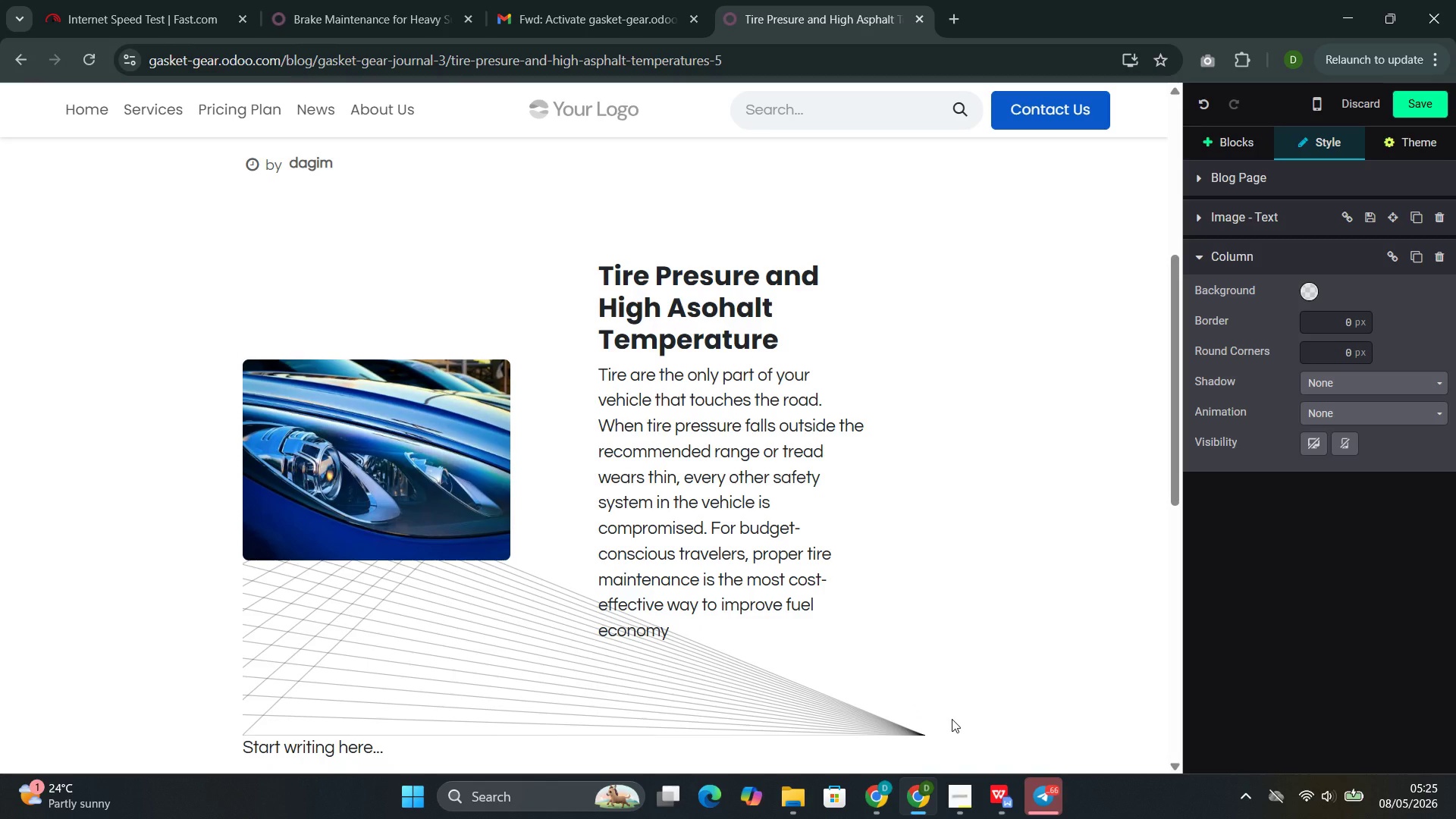 
left_click([899, 689])
 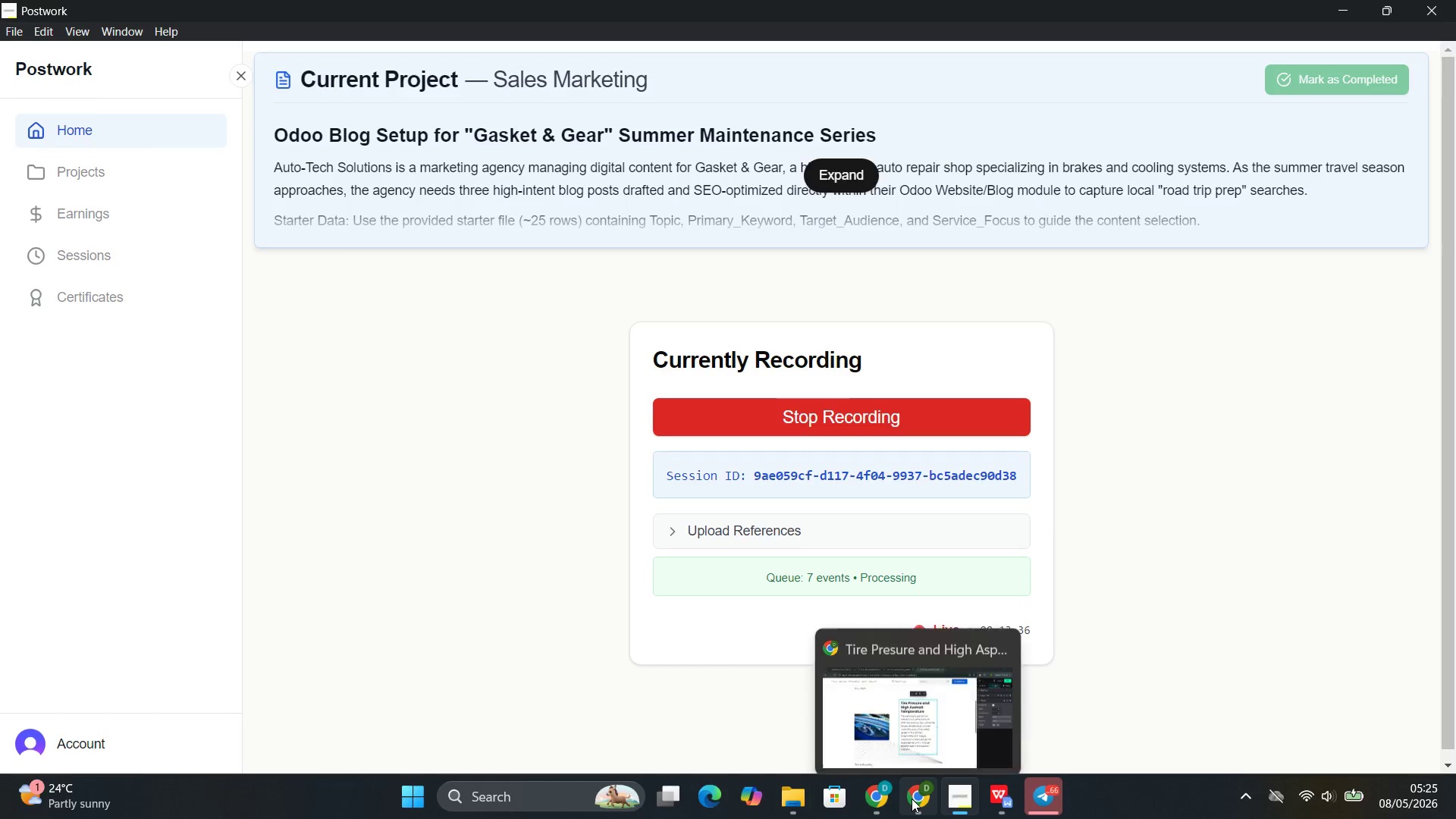 
left_click([907, 696])
 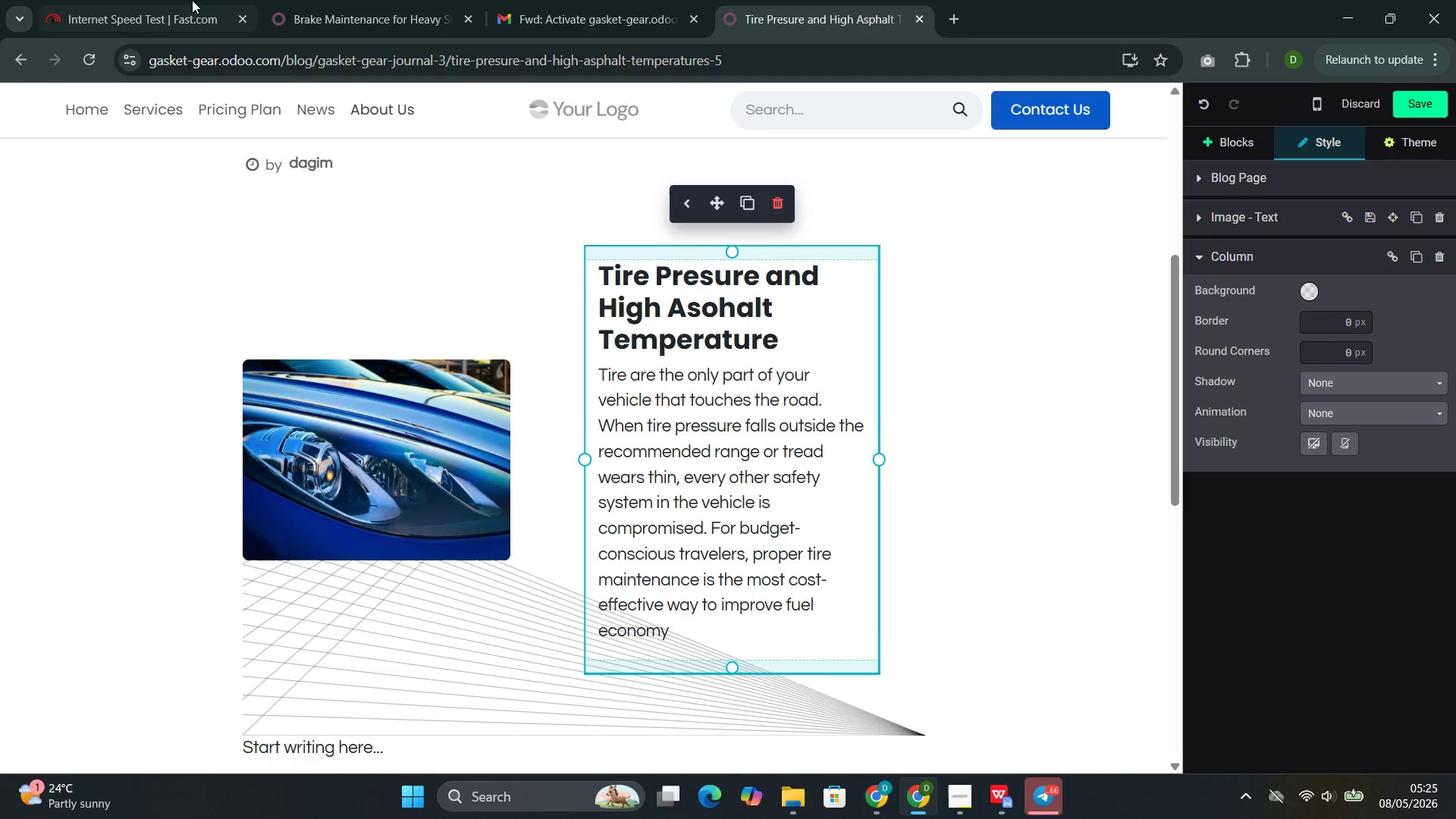 
left_click([192, 1])
 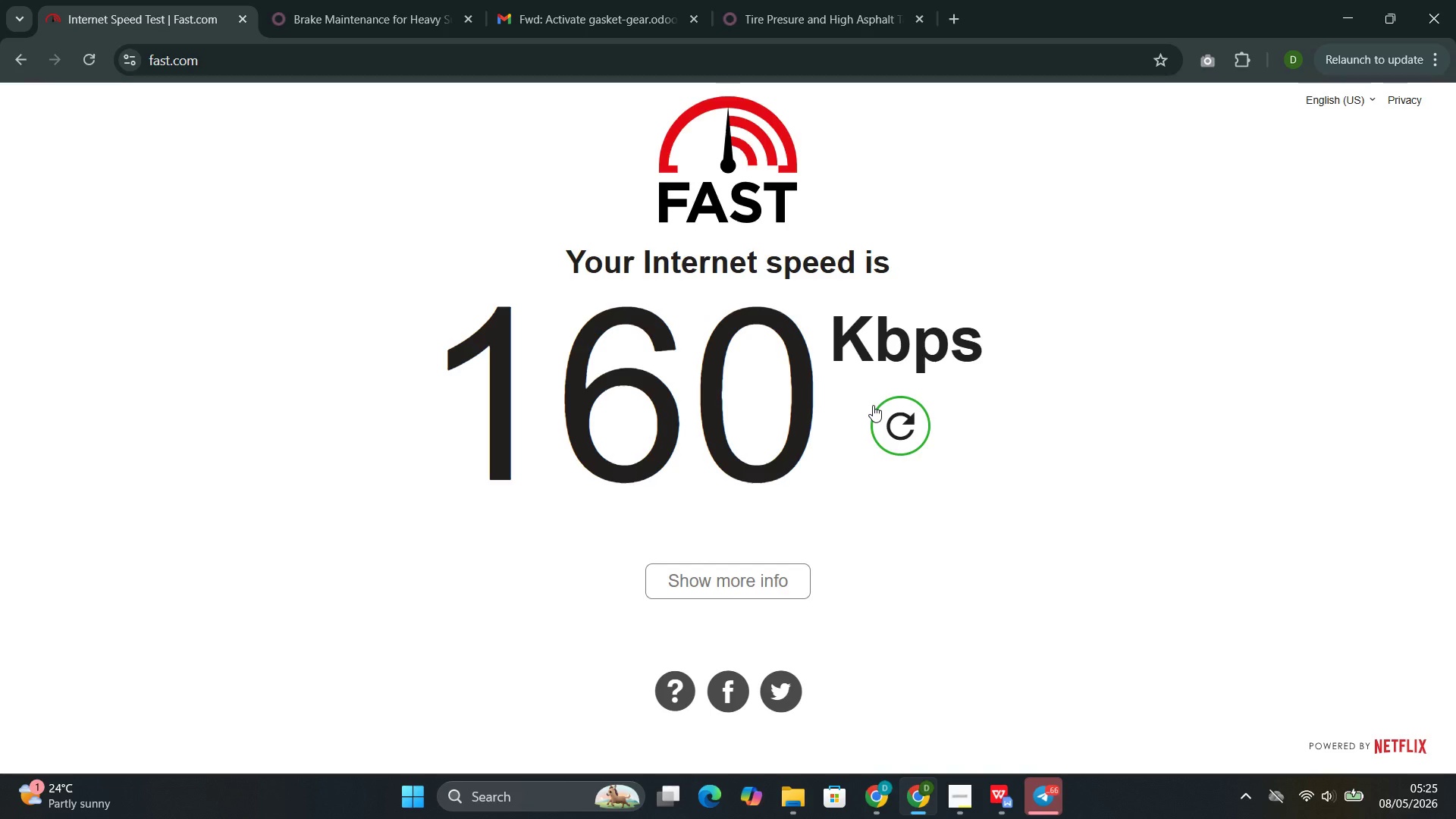 
left_click([874, 407])
 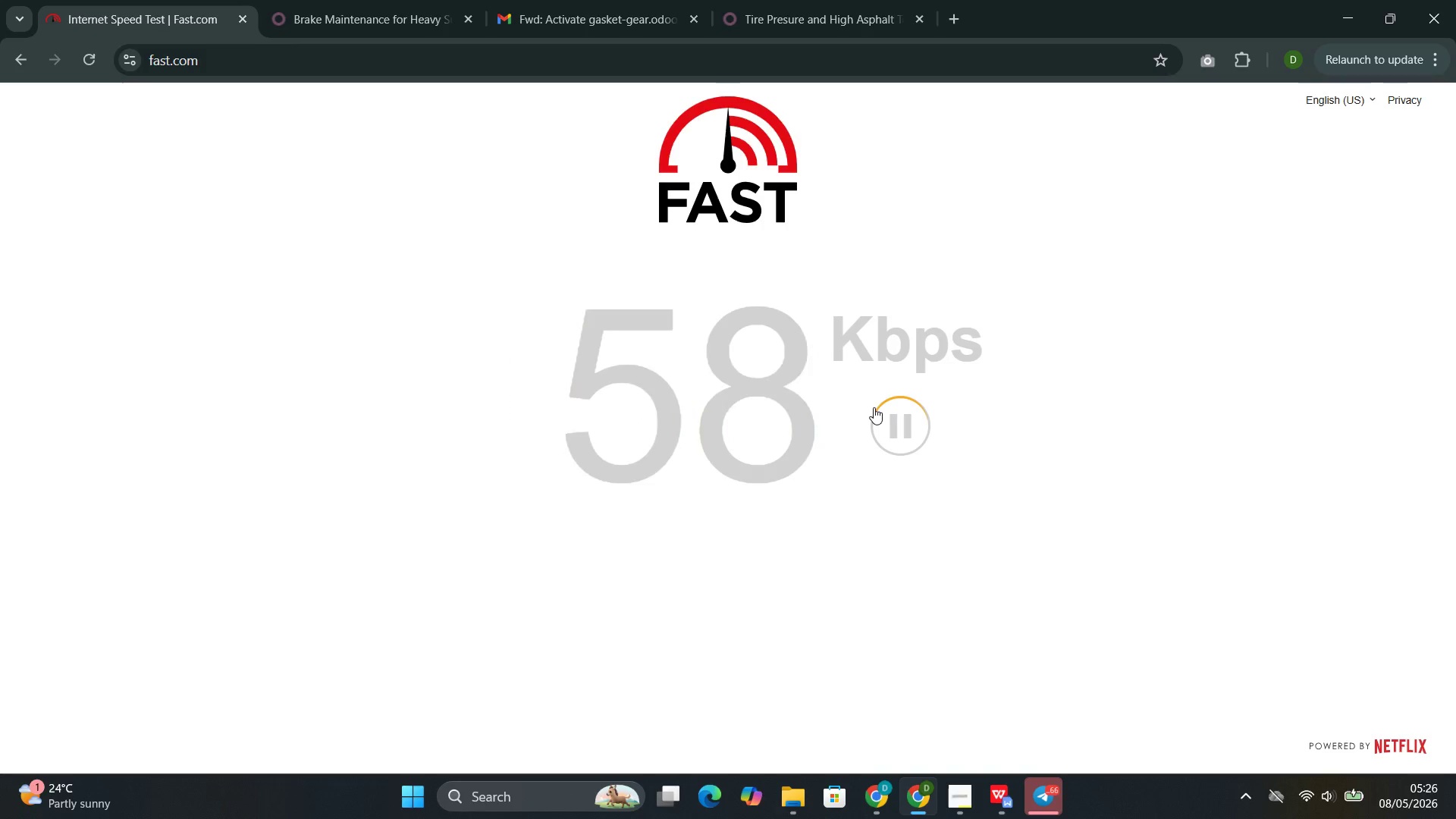 
wait(6.2)
 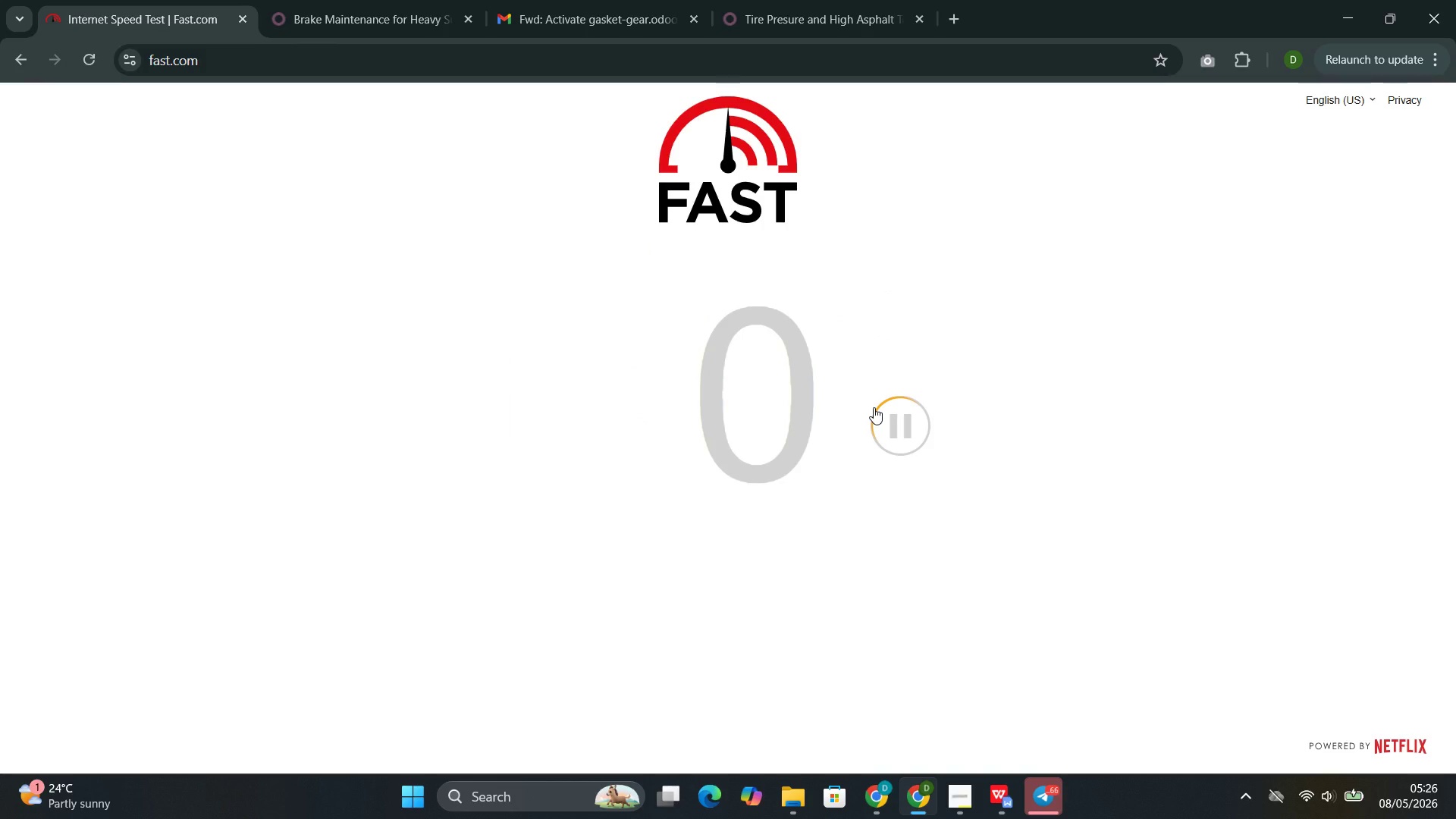 
left_click([804, 0])
 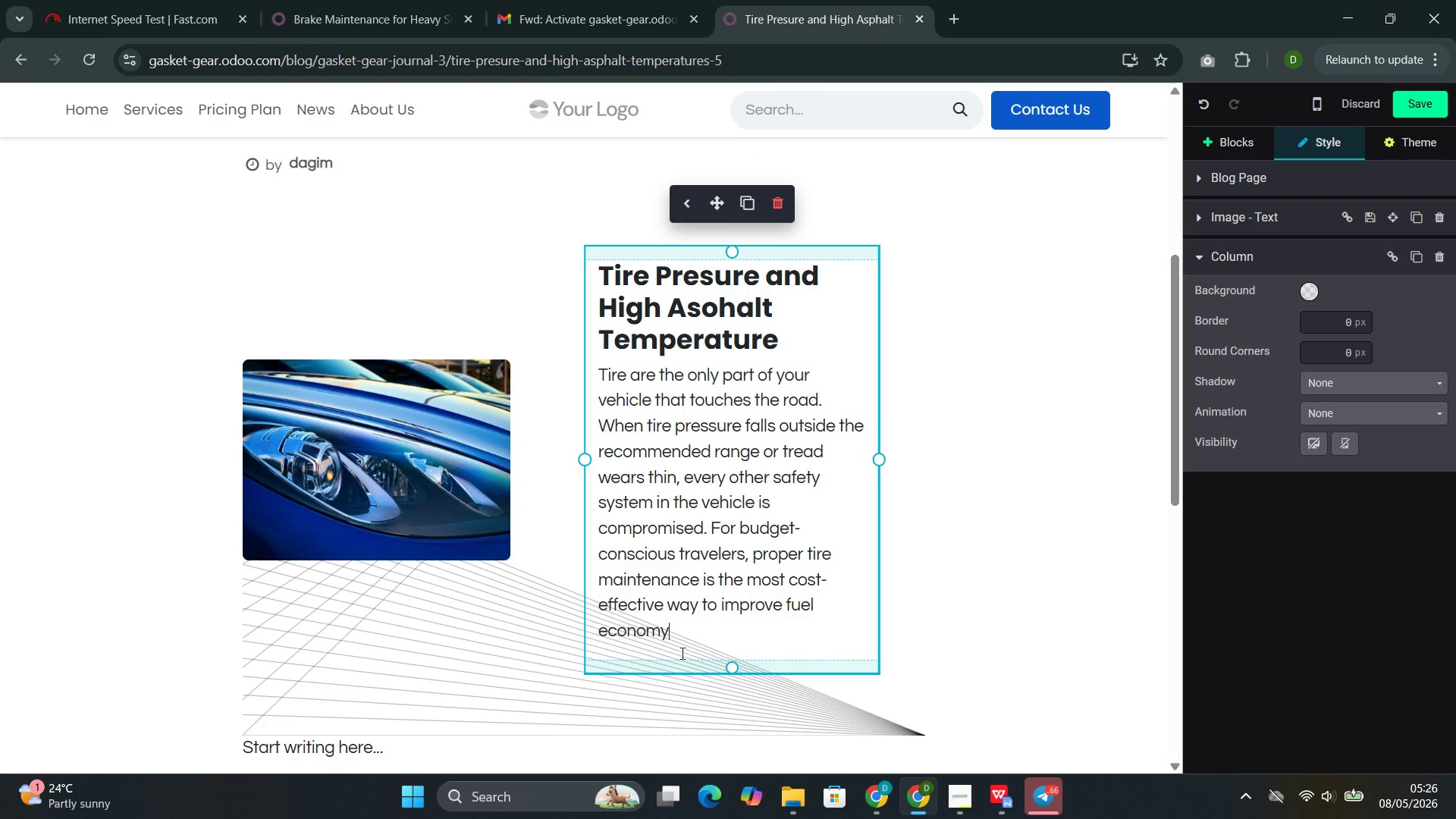 
left_click([689, 644])
 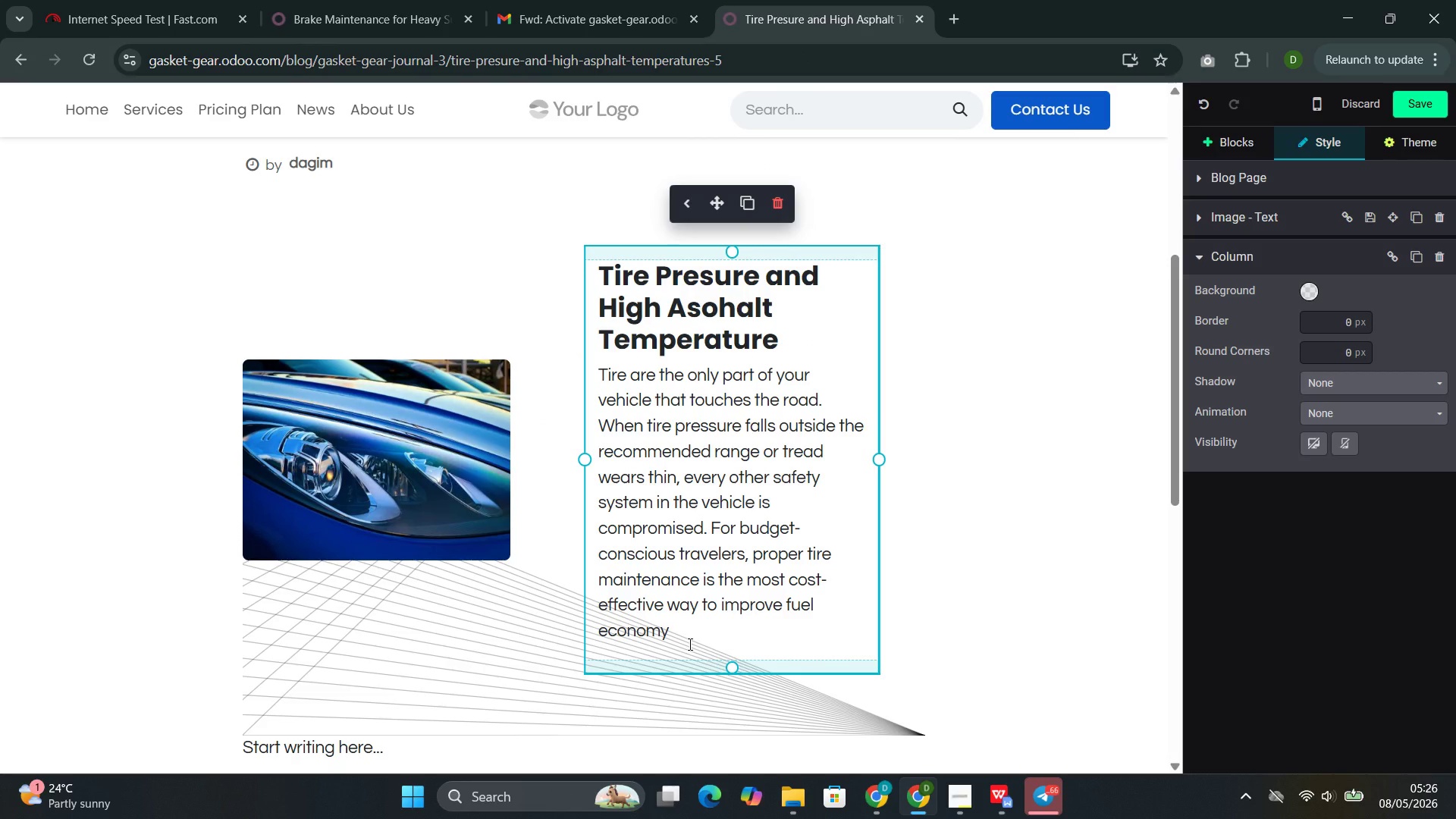 
type(, extend tire life, and avoid the expense of a roadside tire failure.)
 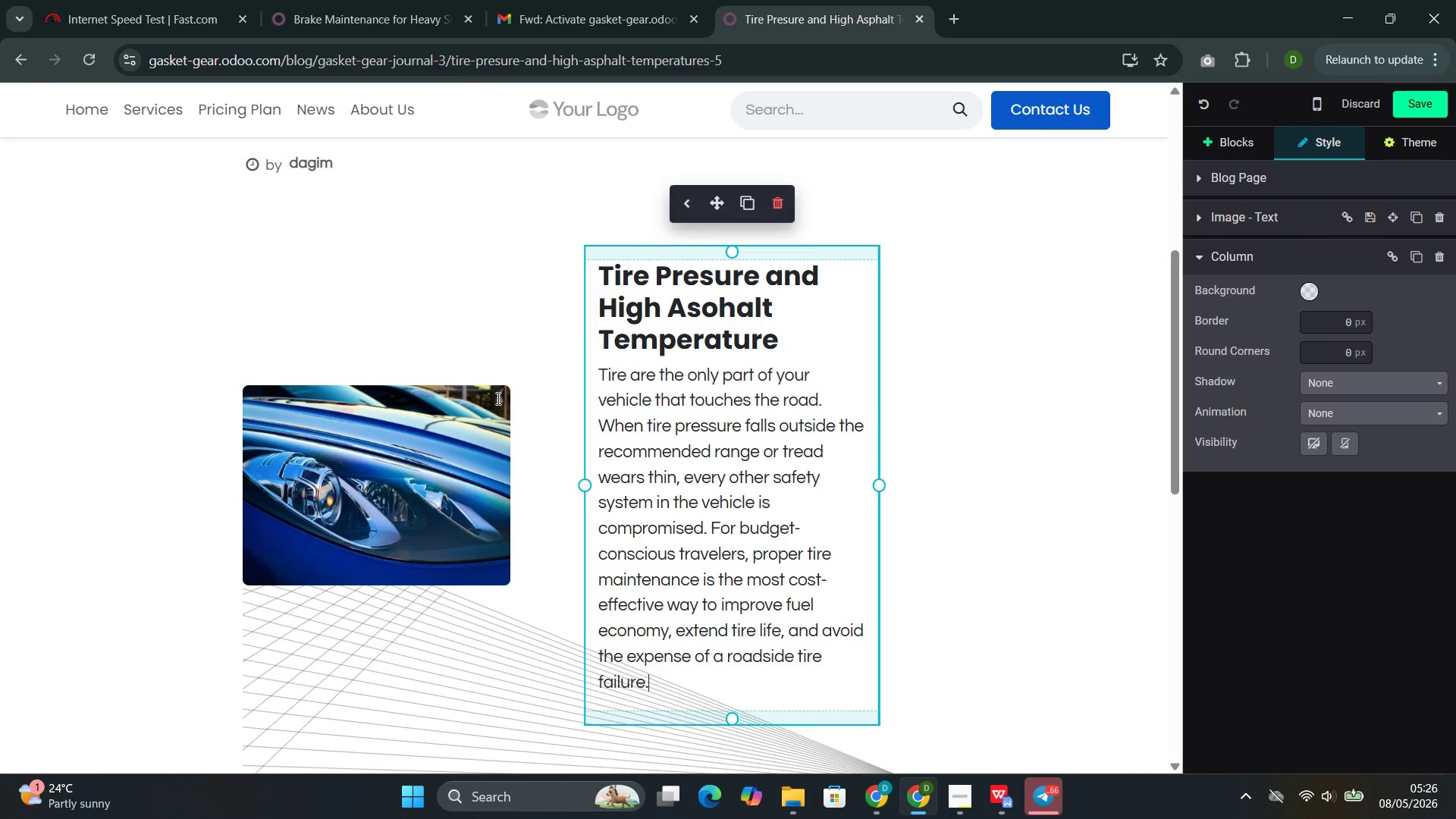 
left_click([538, 221])
 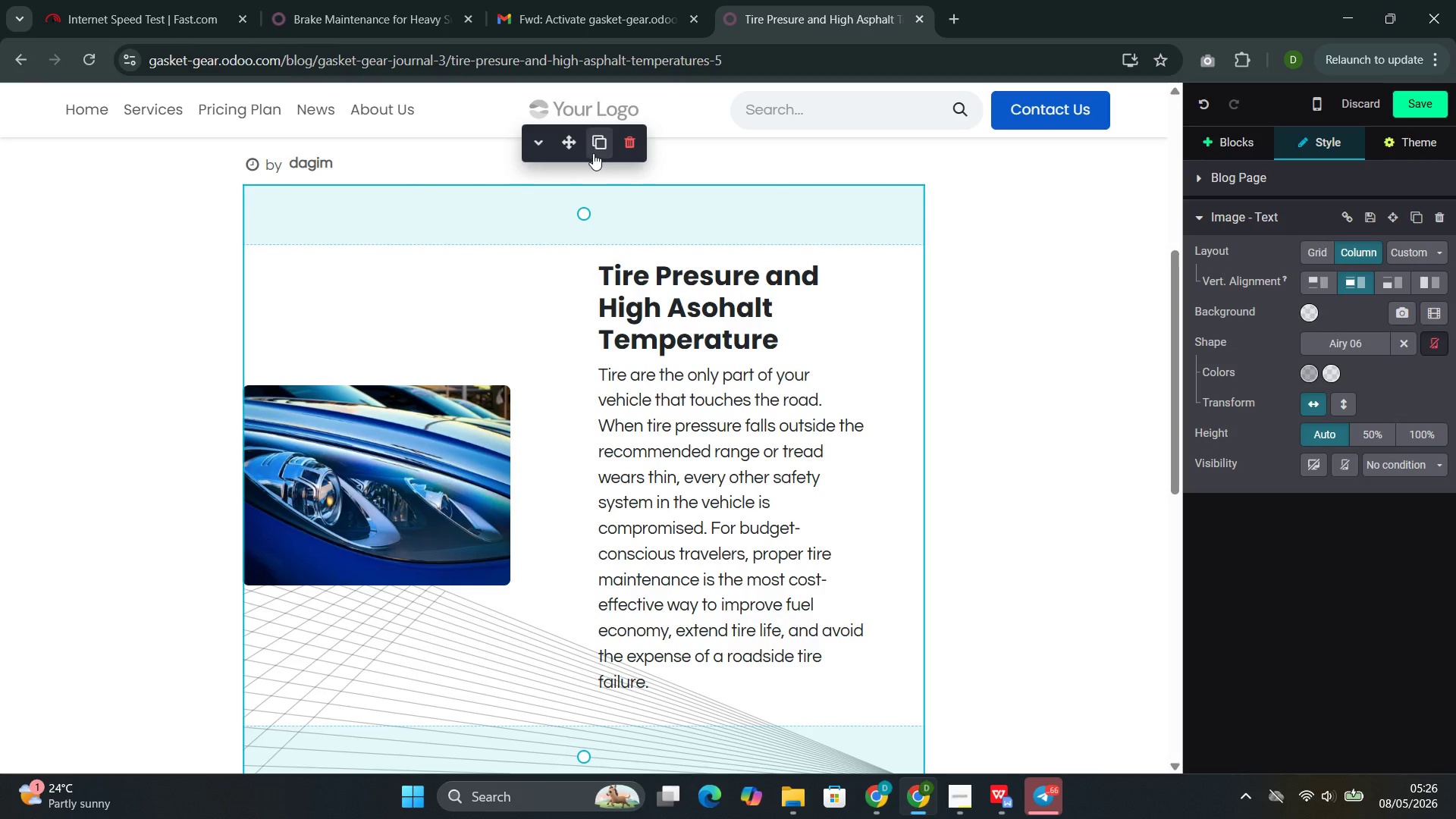 
left_click([591, 145])
 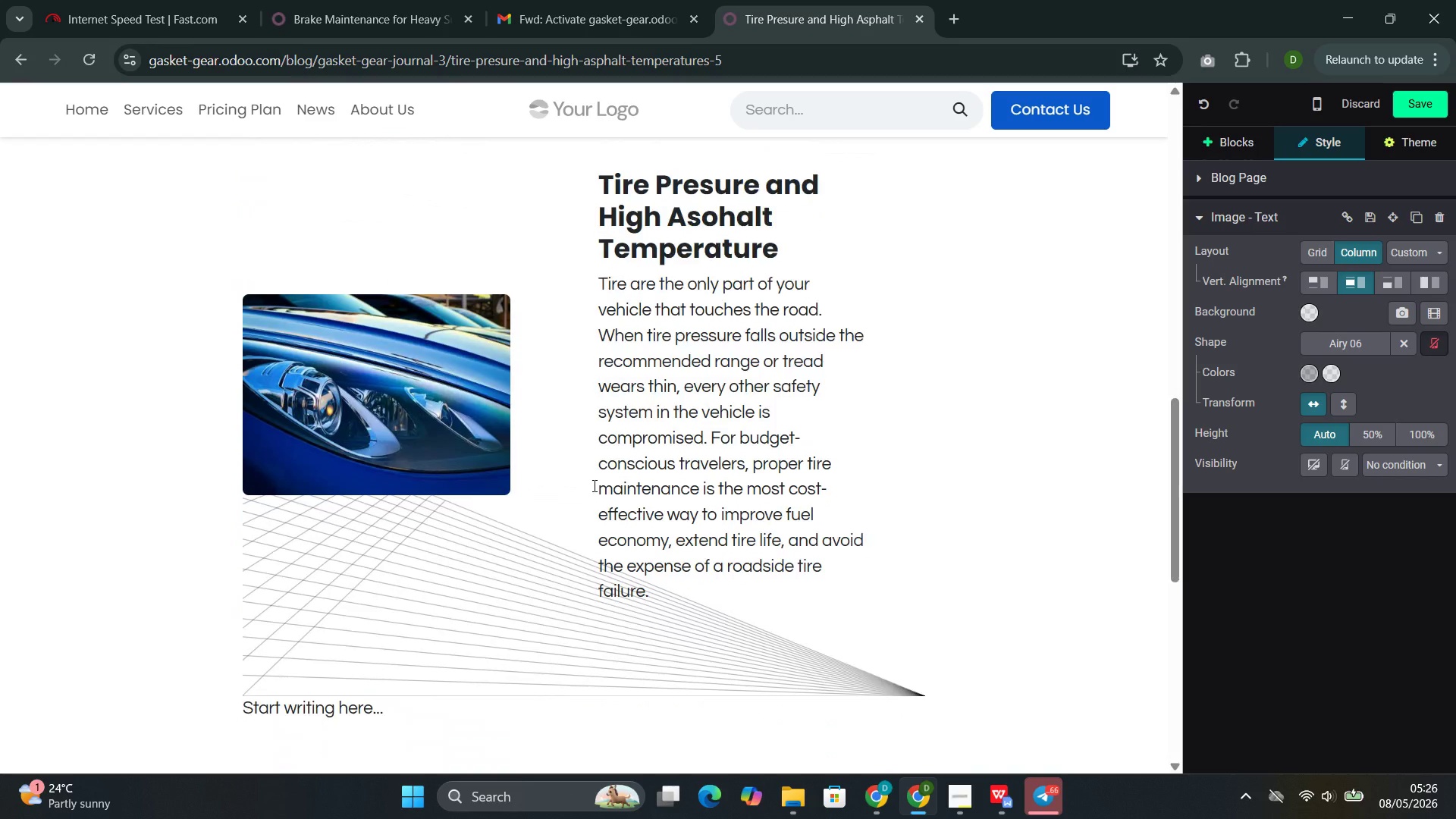 
left_click([439, 401])
 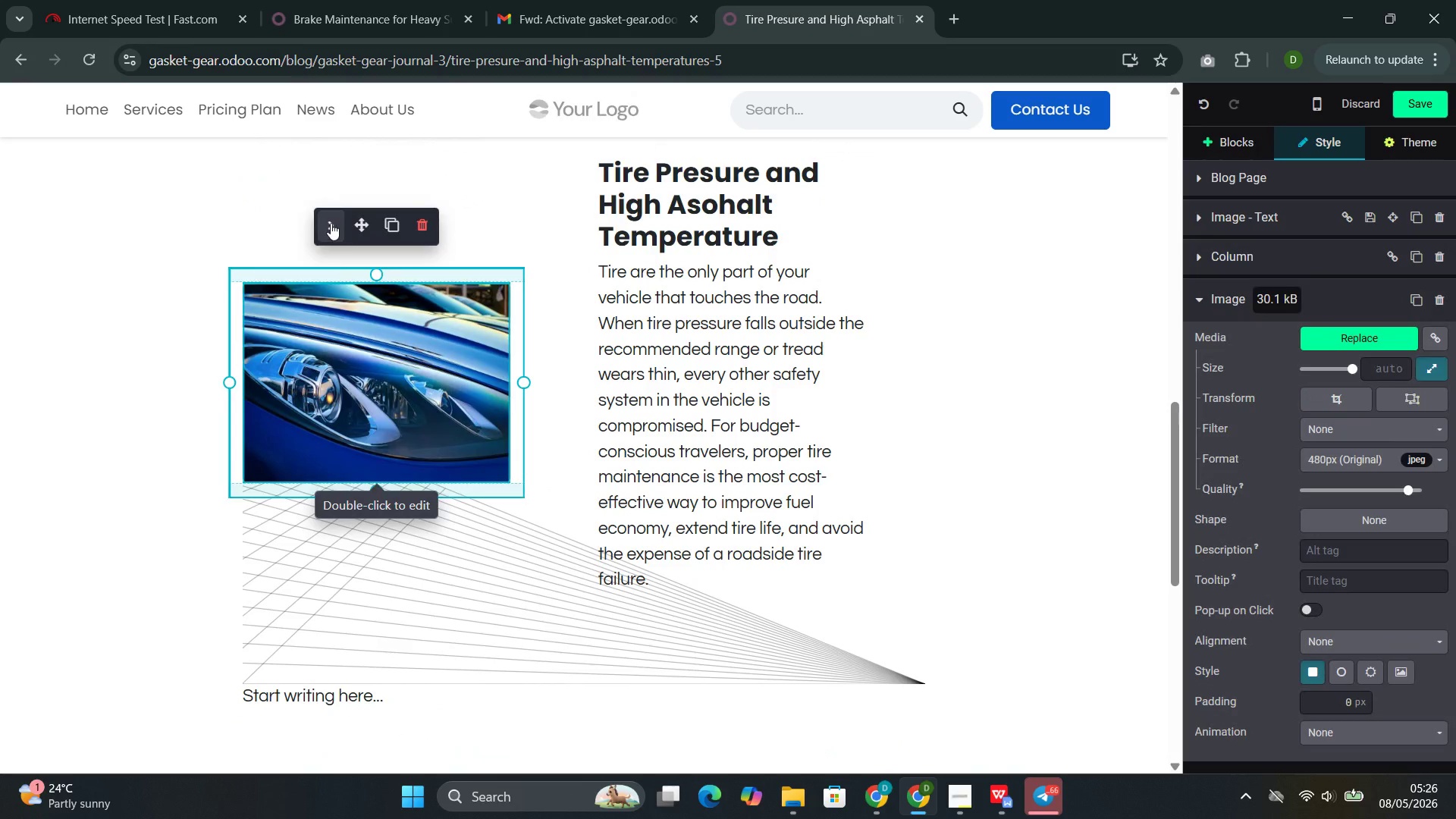 
left_click([331, 223])
 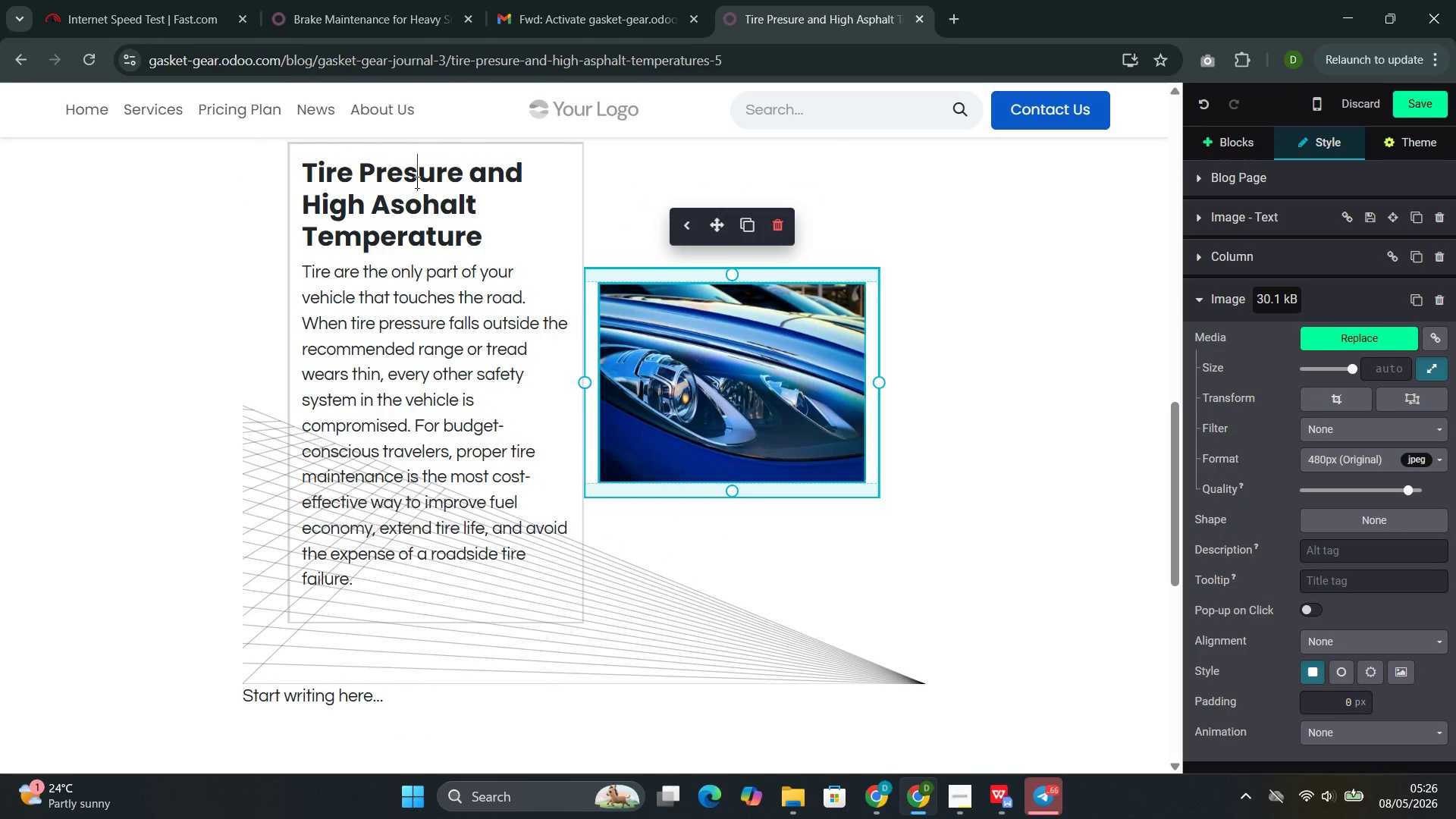 
double_click([416, 182])
 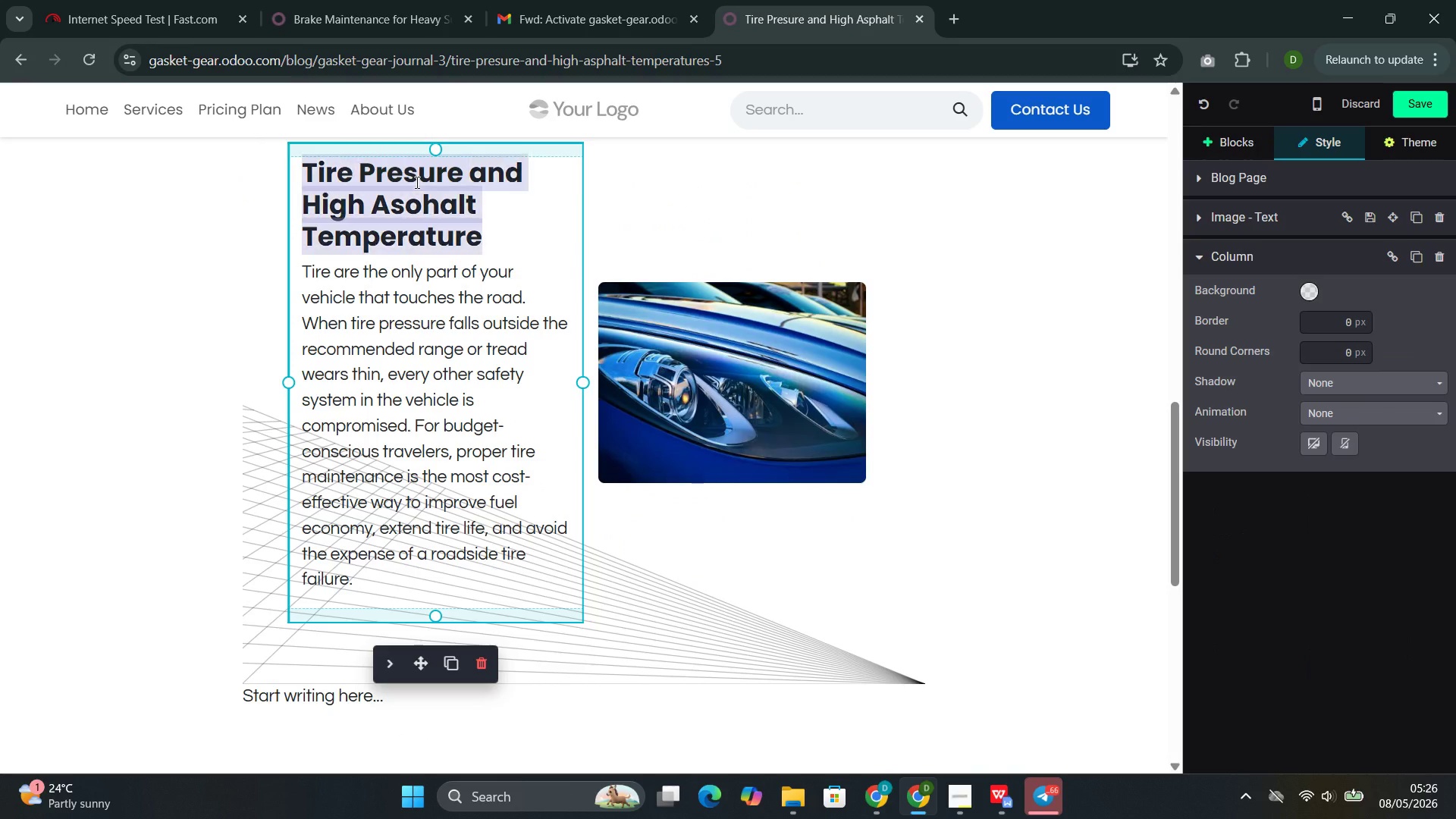 
triple_click([416, 182])
 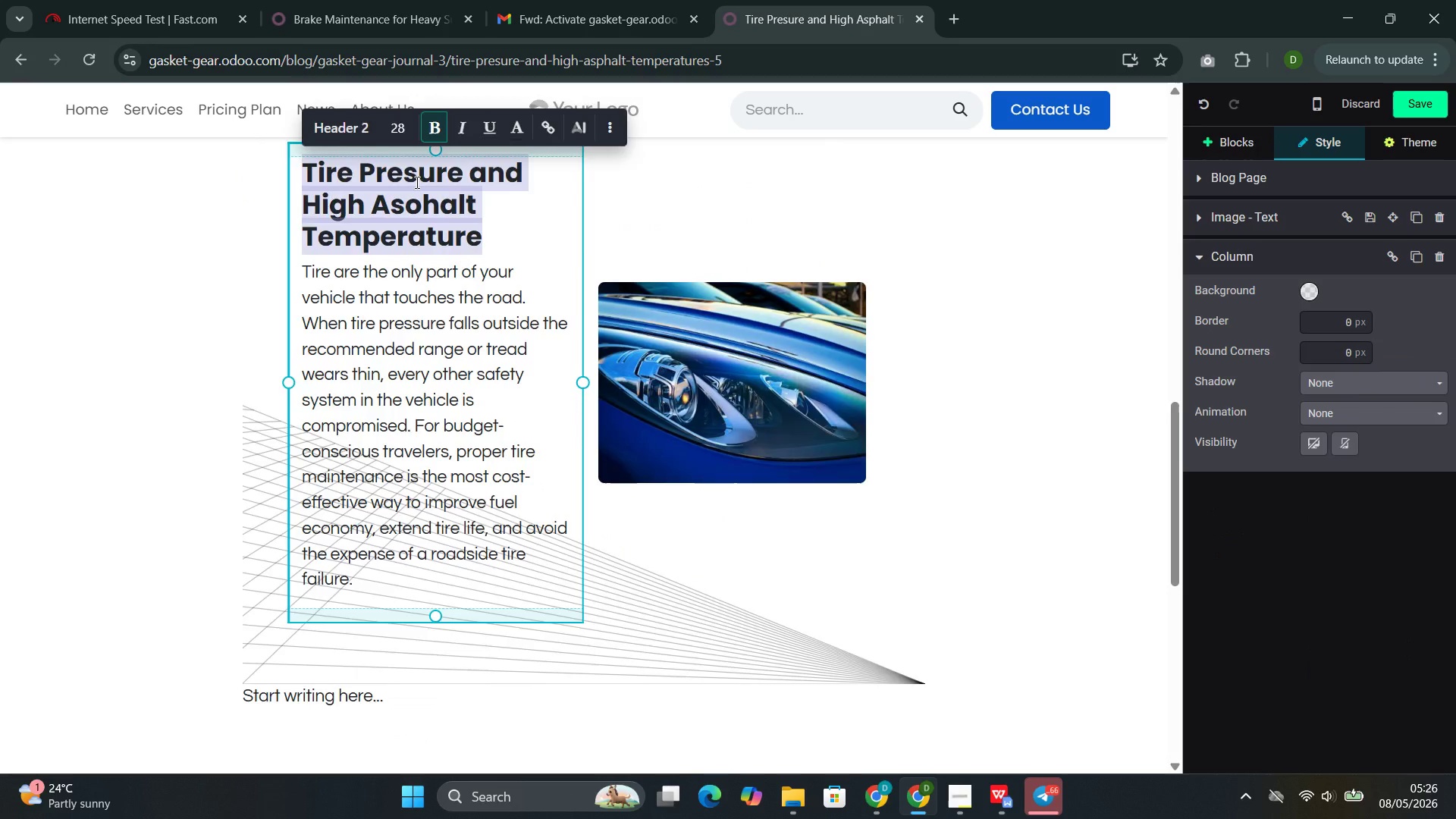 
key(Backspace)
 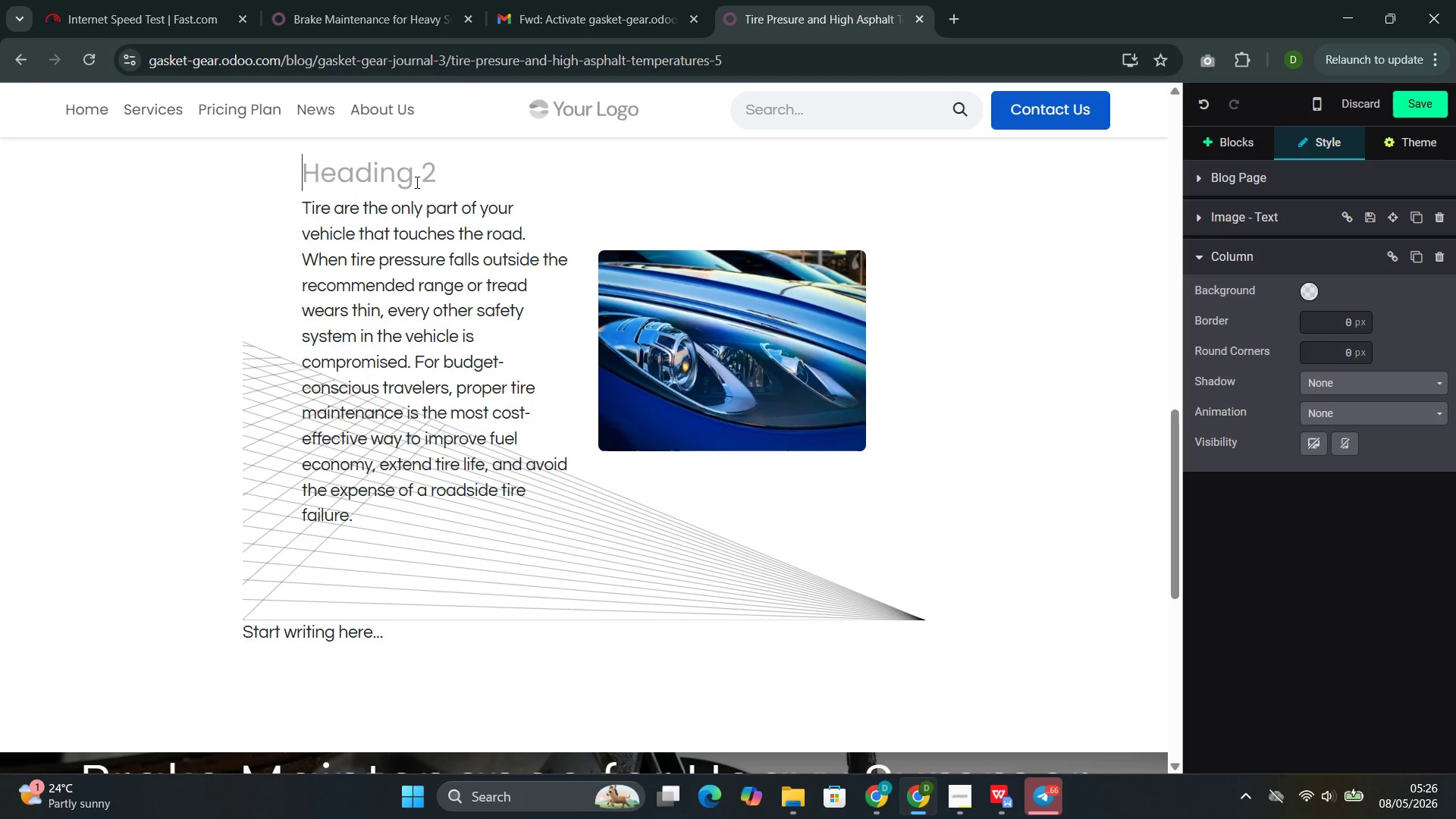 
key(ArrowDown)
 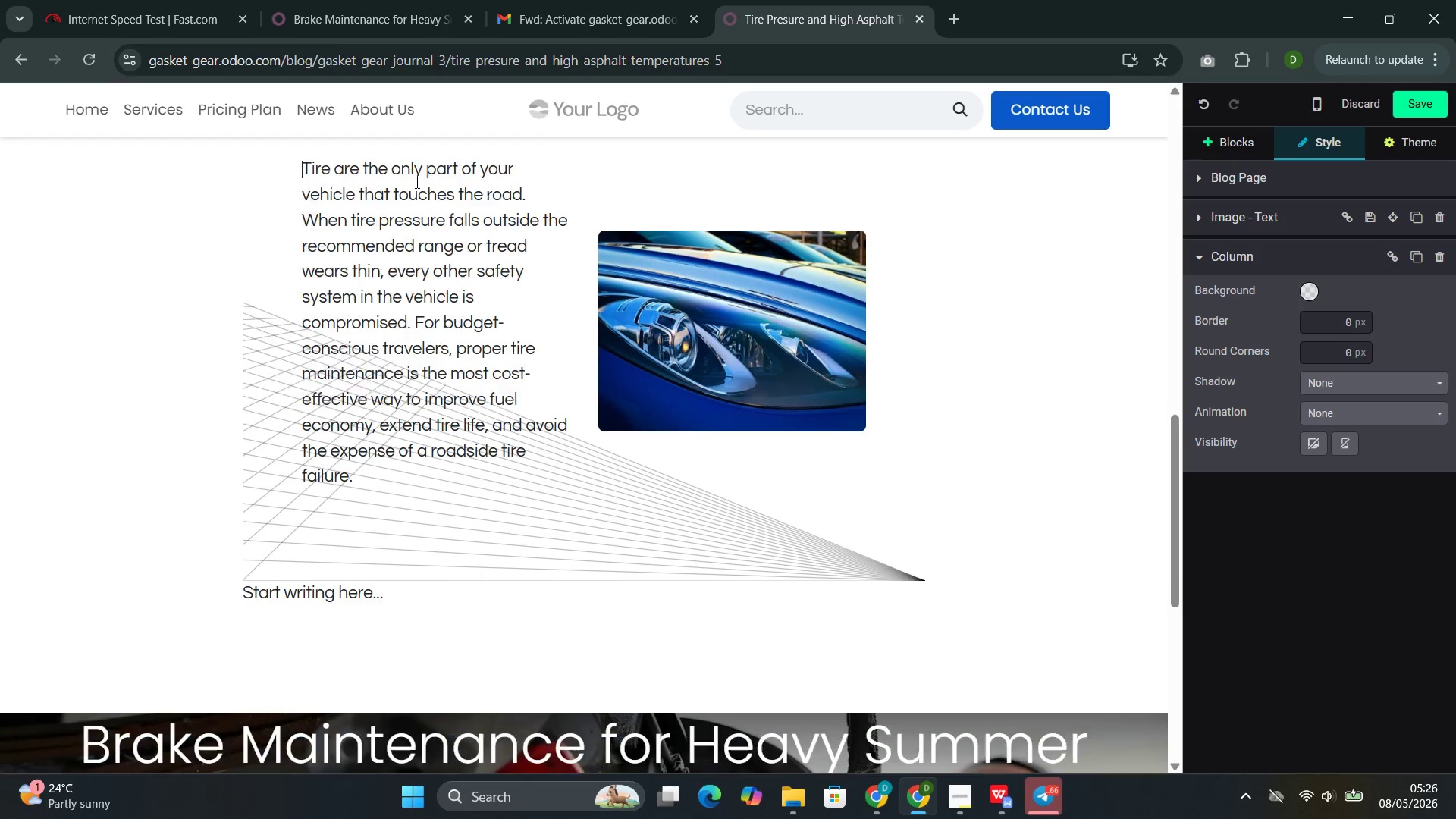 
key(Backspace)
 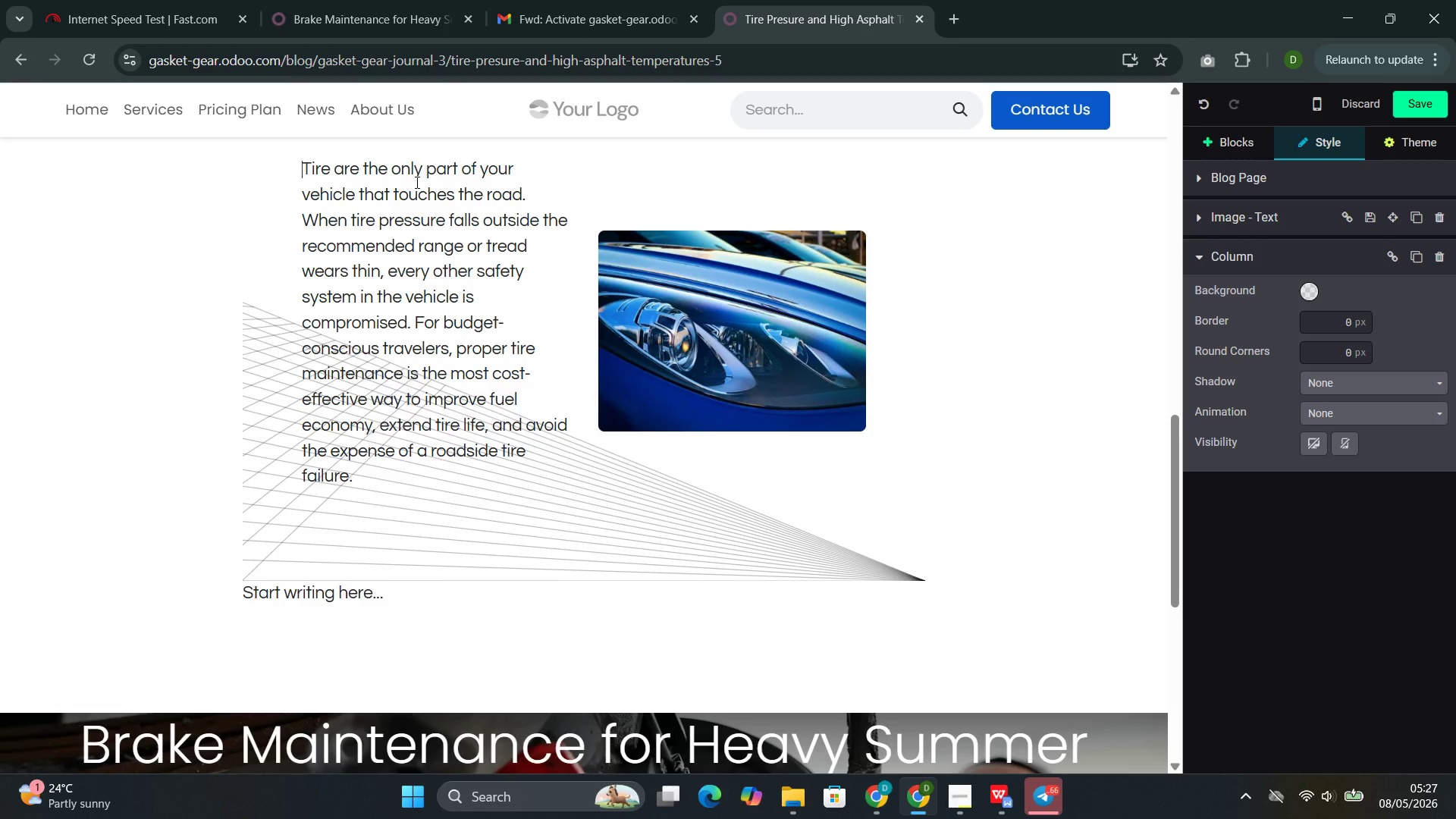 
wait(8.2)
 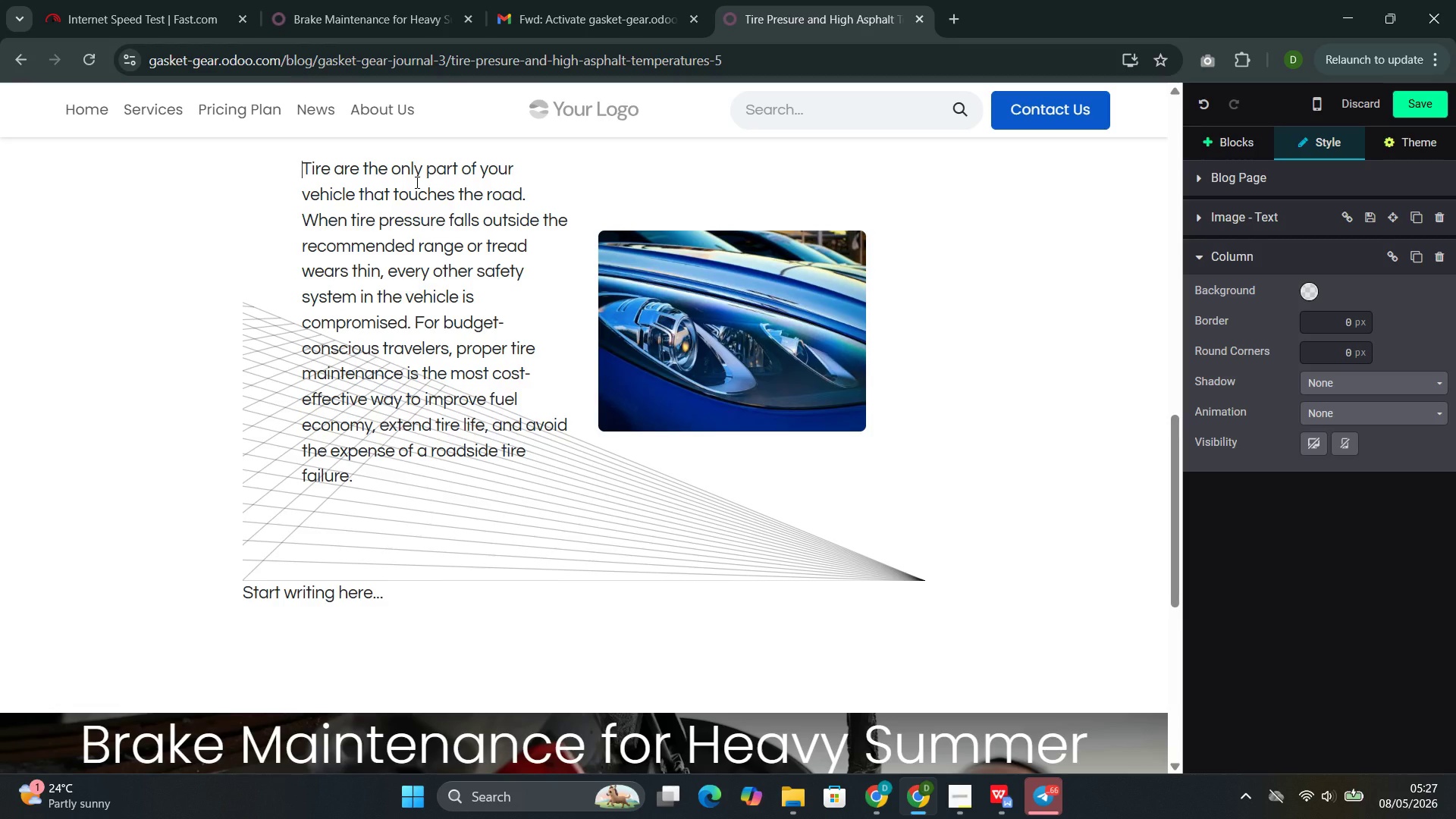 
double_click([408, 296])
 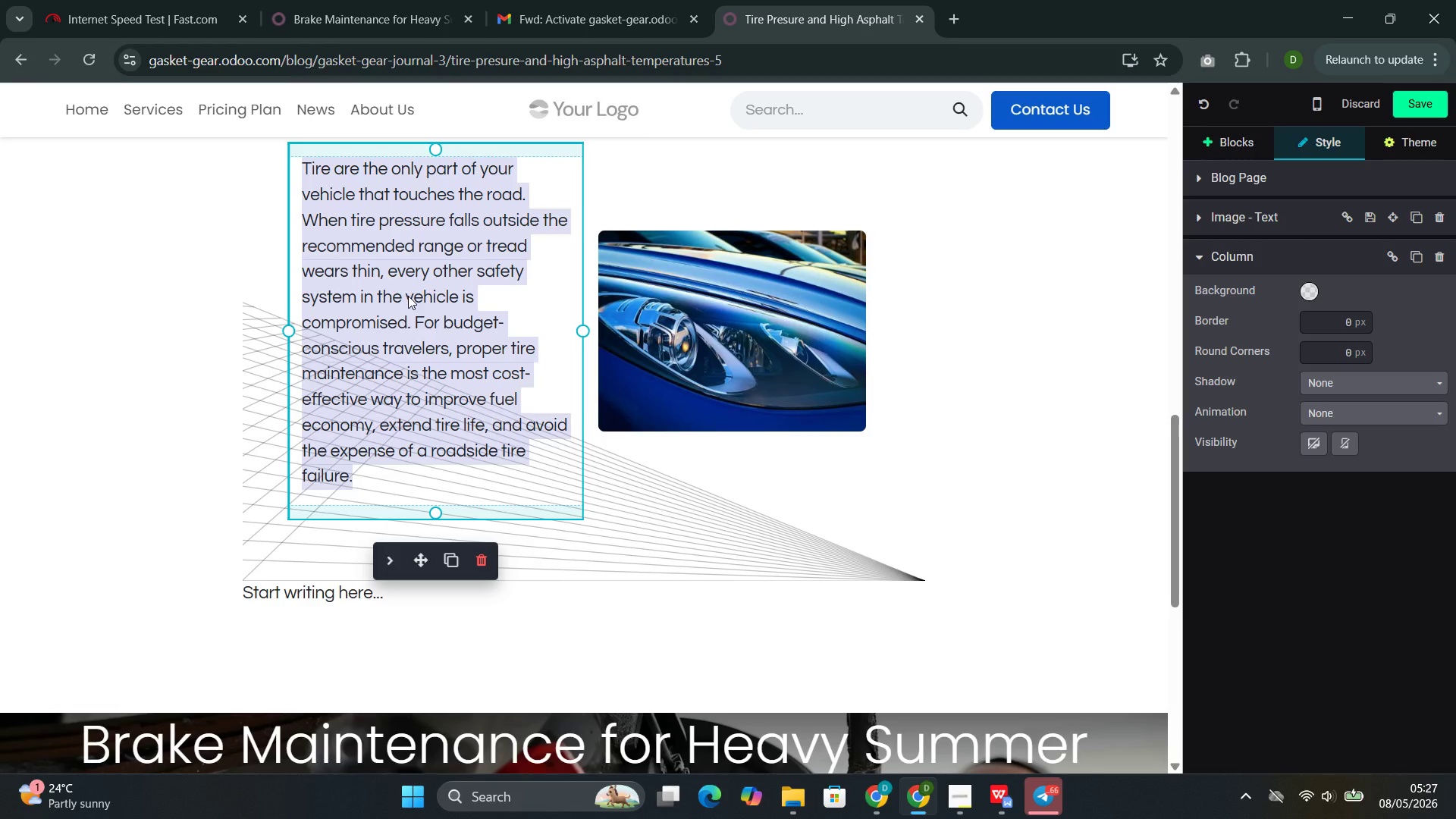 
triple_click([408, 296])
 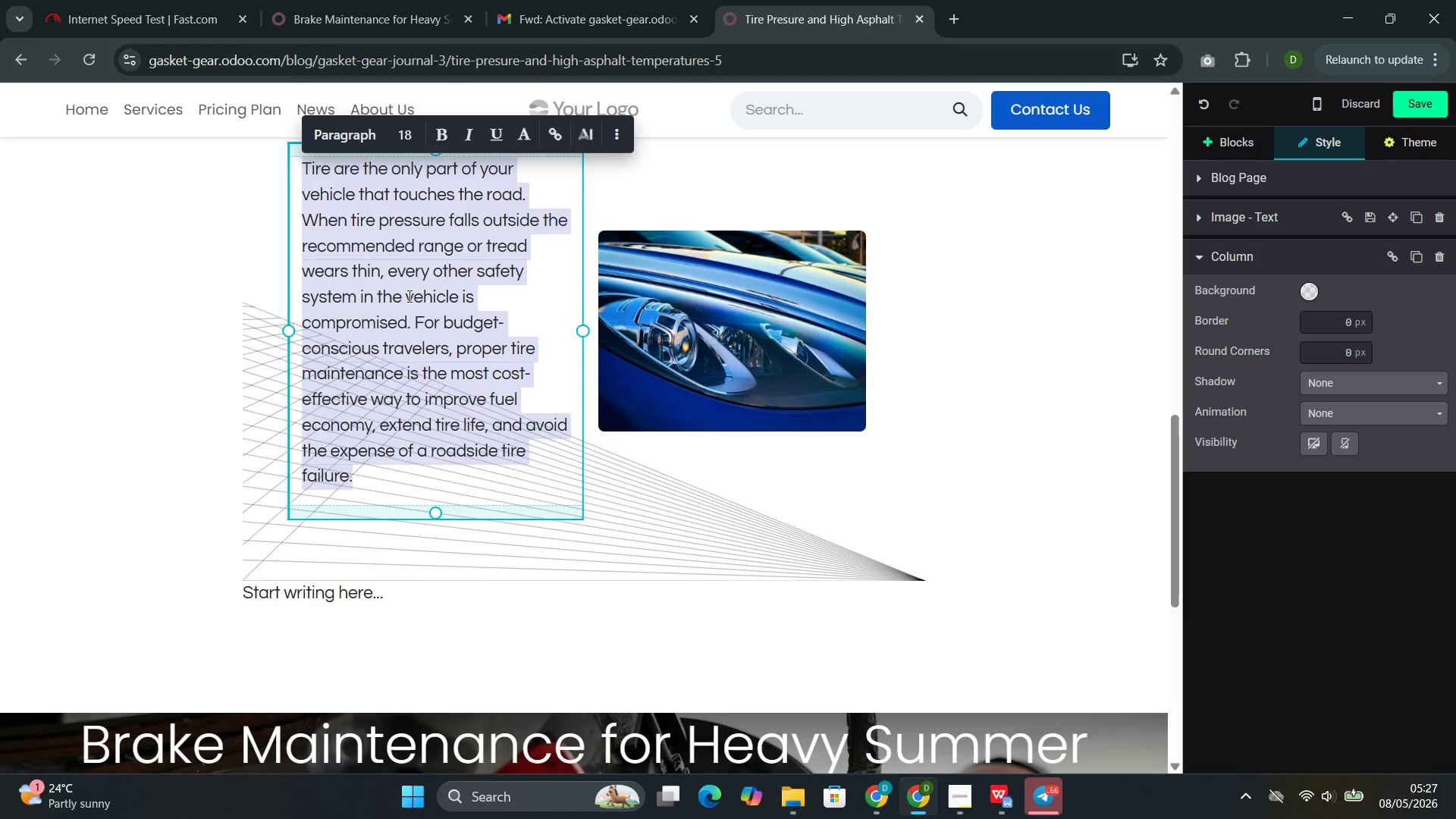 
type(At G)
 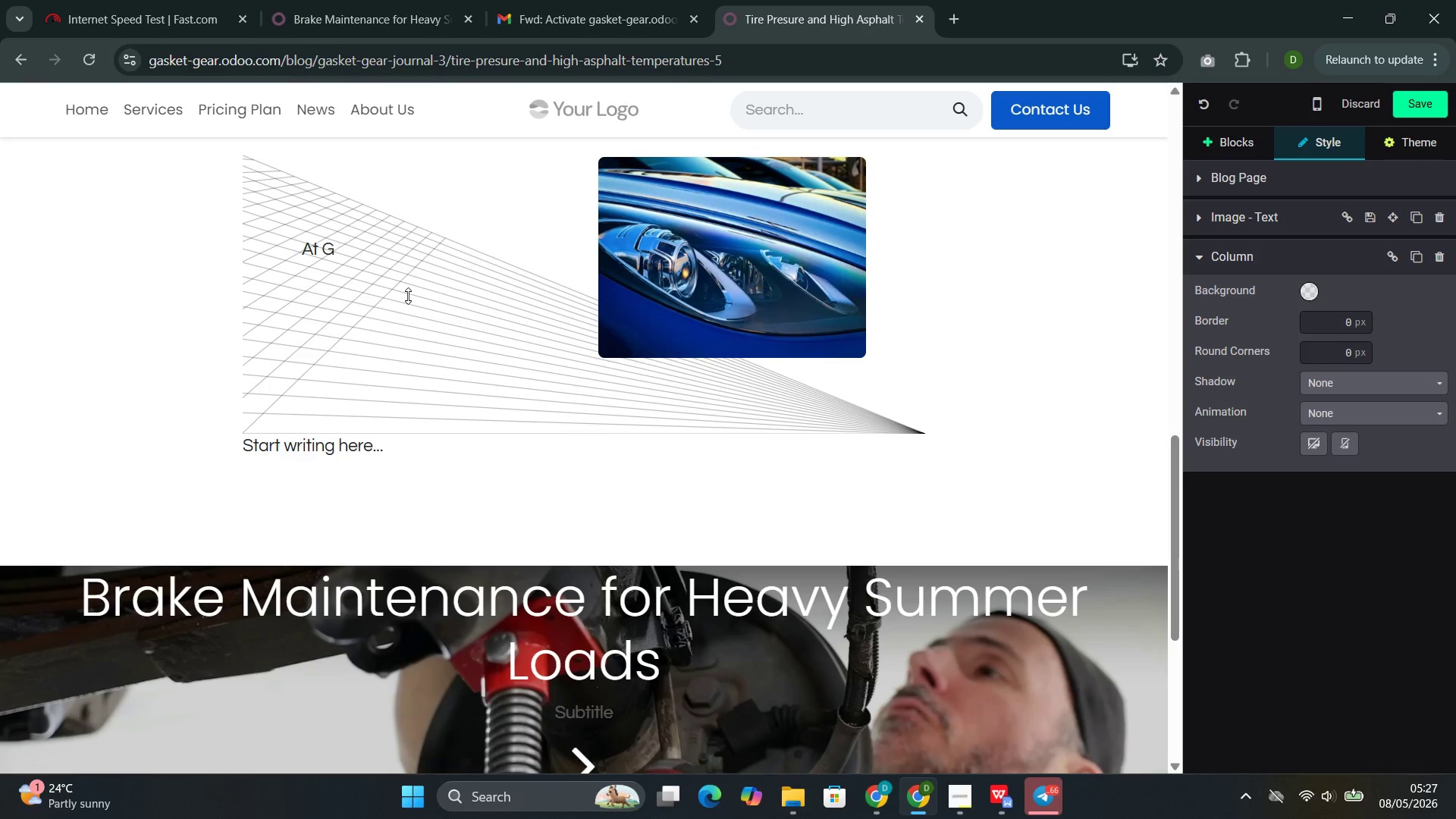 
type(asket & Gear )
key(Backspace)
type(, wwe provide tire safety tipe)
key(Backspace)
type(s and professional tire insa)
key(Backspace)
type(pection for every vehicle that comes through )
 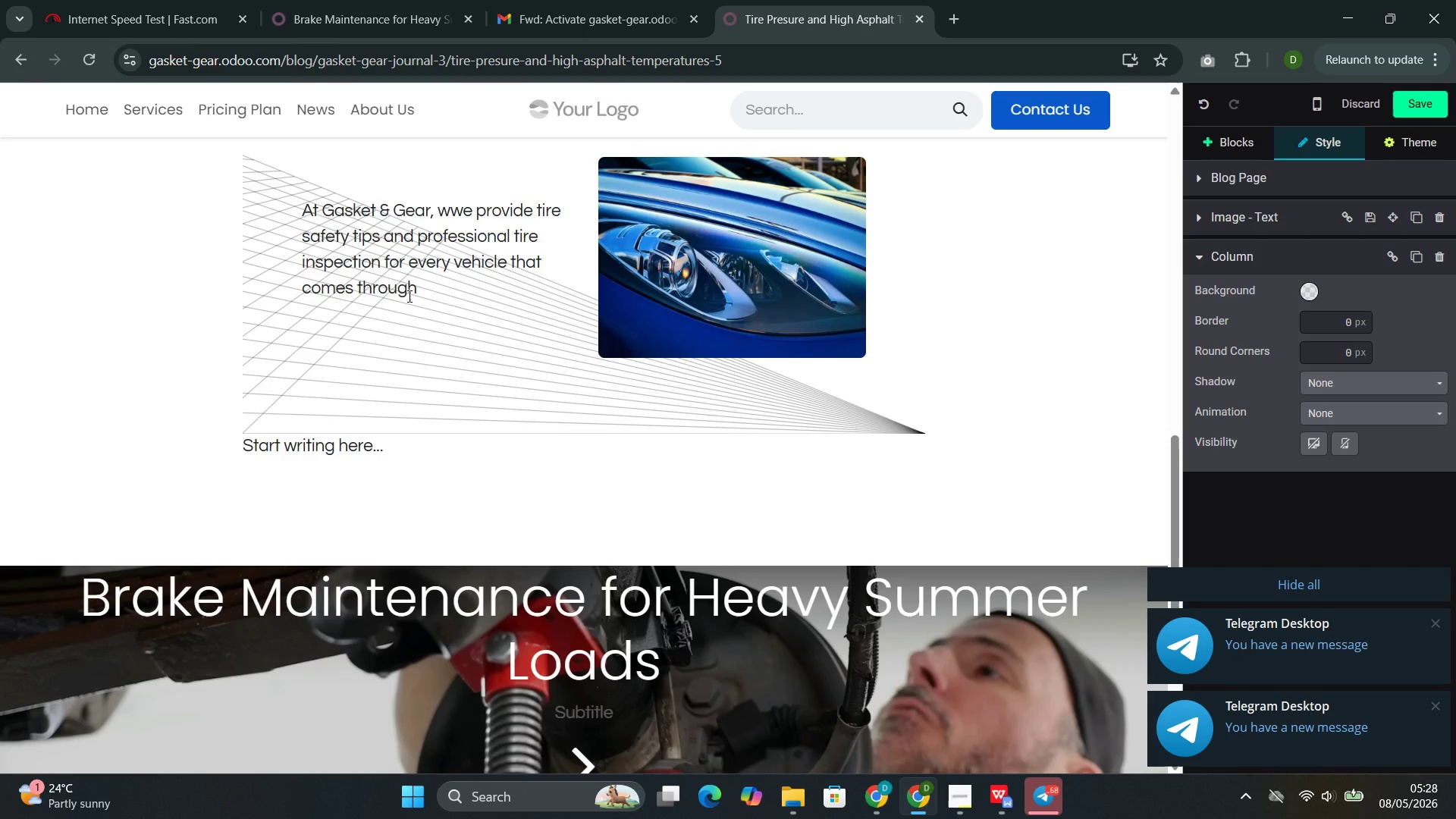 
type(our shop,)
key(Backspace)
type(.)
 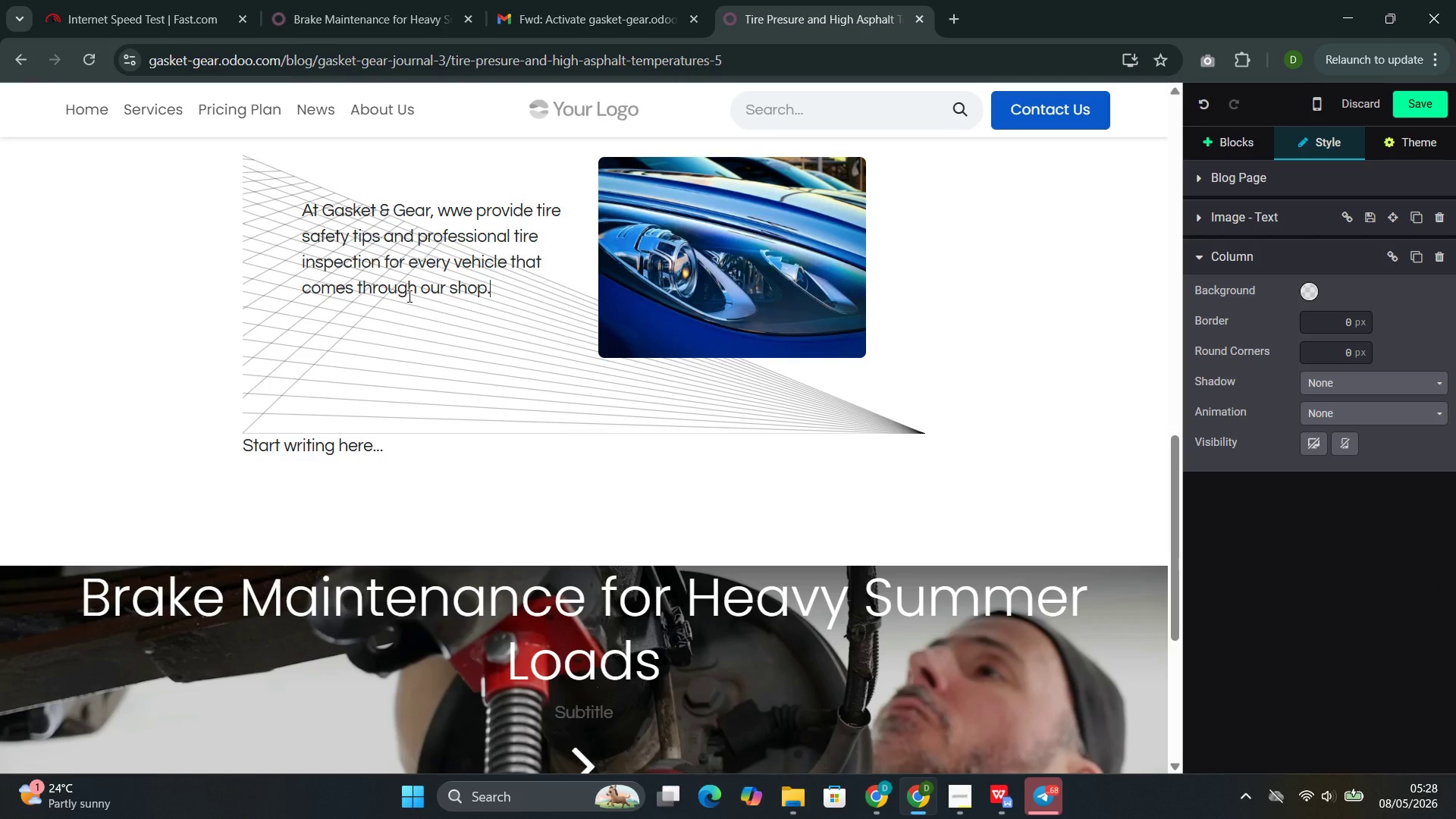 
key(Space)
 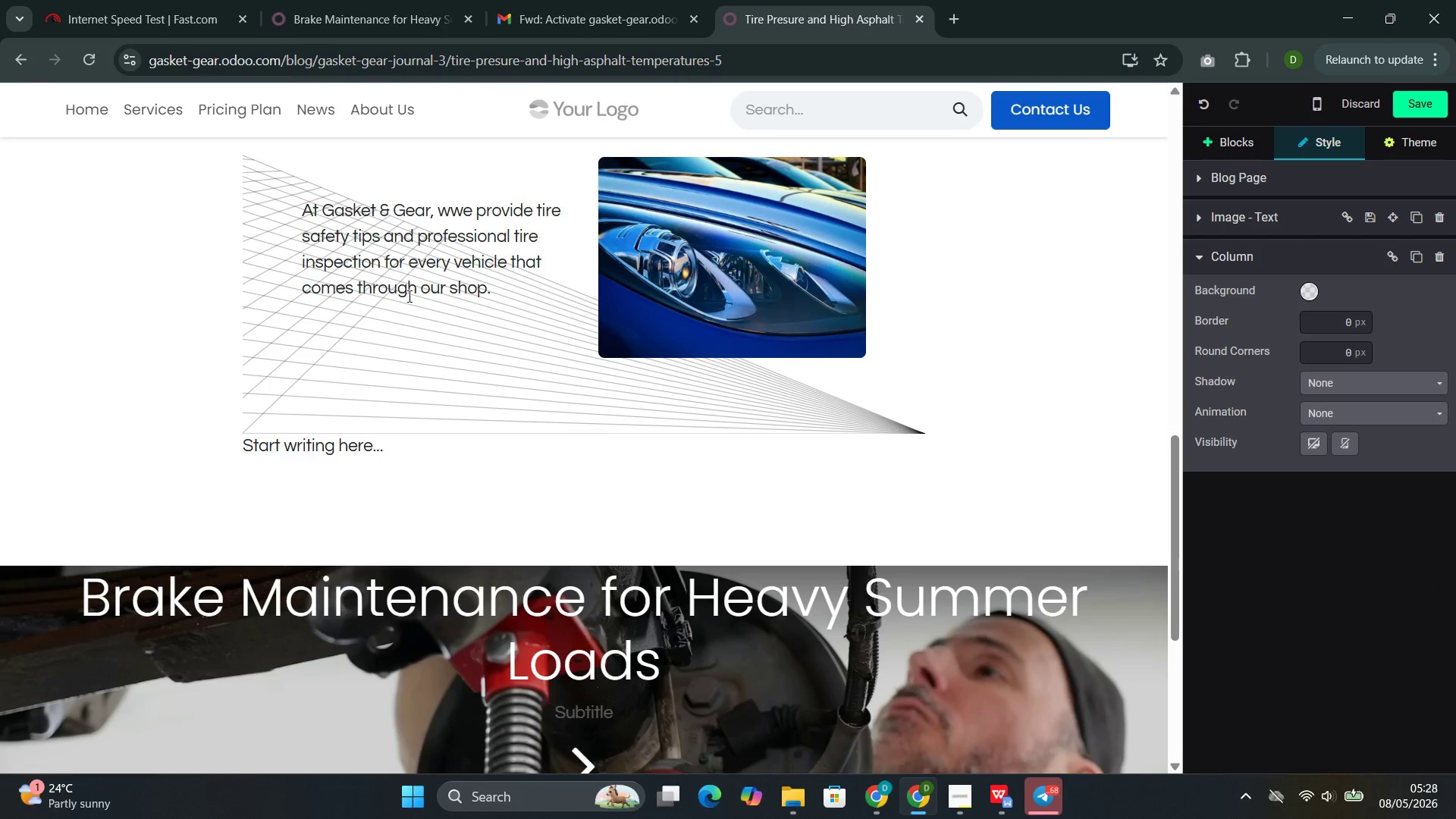 
type(This post explains what to look for and why summer heat amplifies tire risks.)
 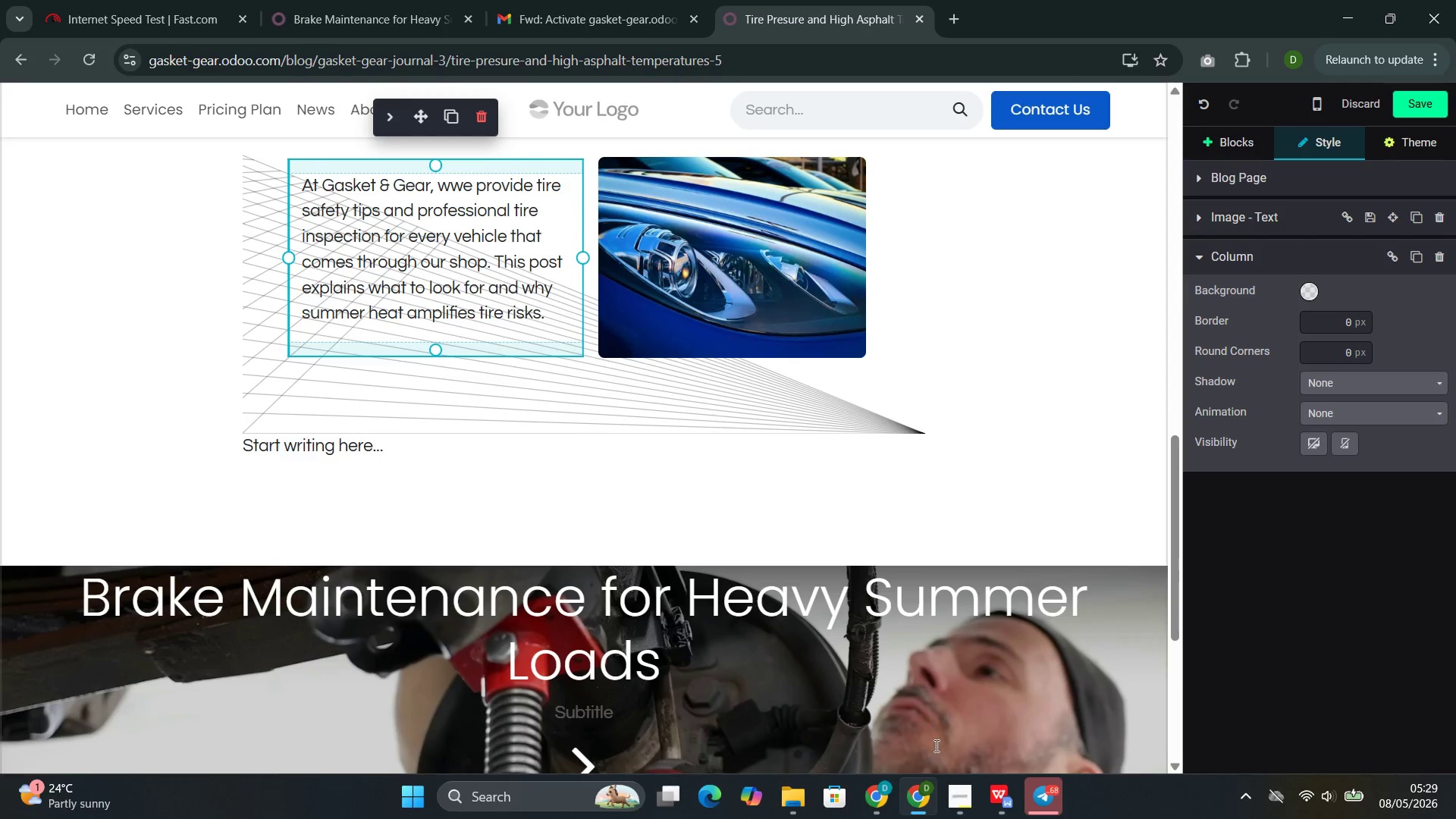 
wait(5.16)
 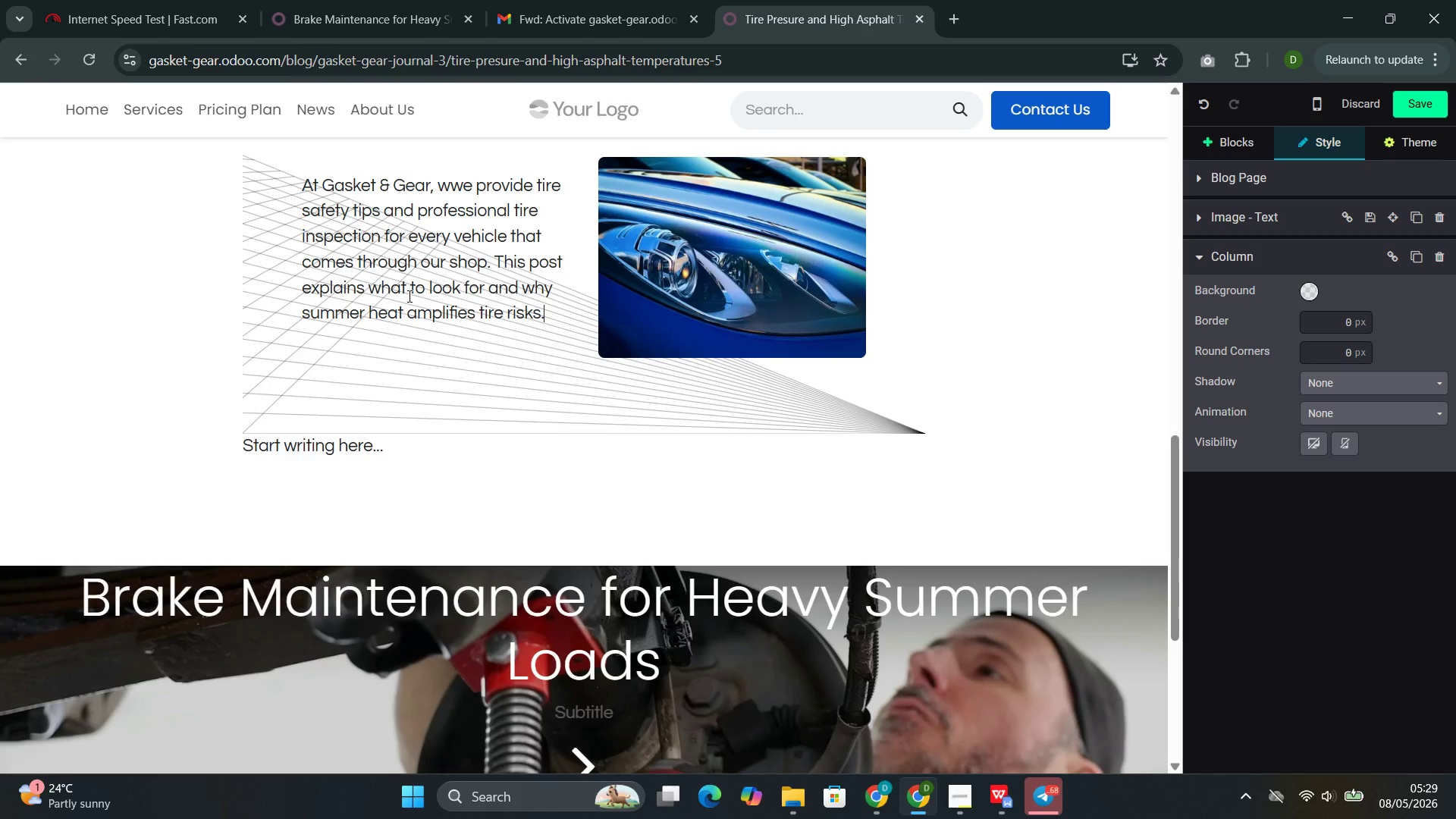 
left_click([901, 700])